 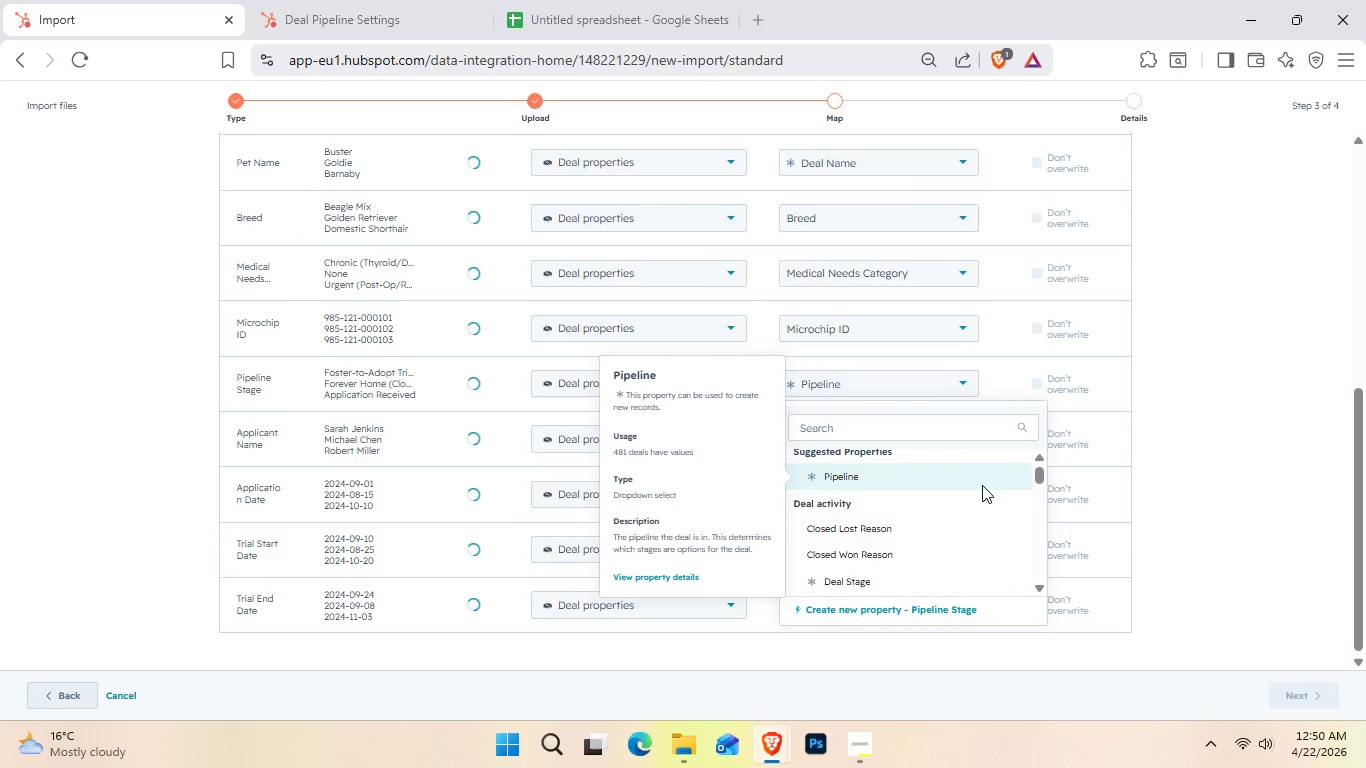 
left_click([480, 396])
 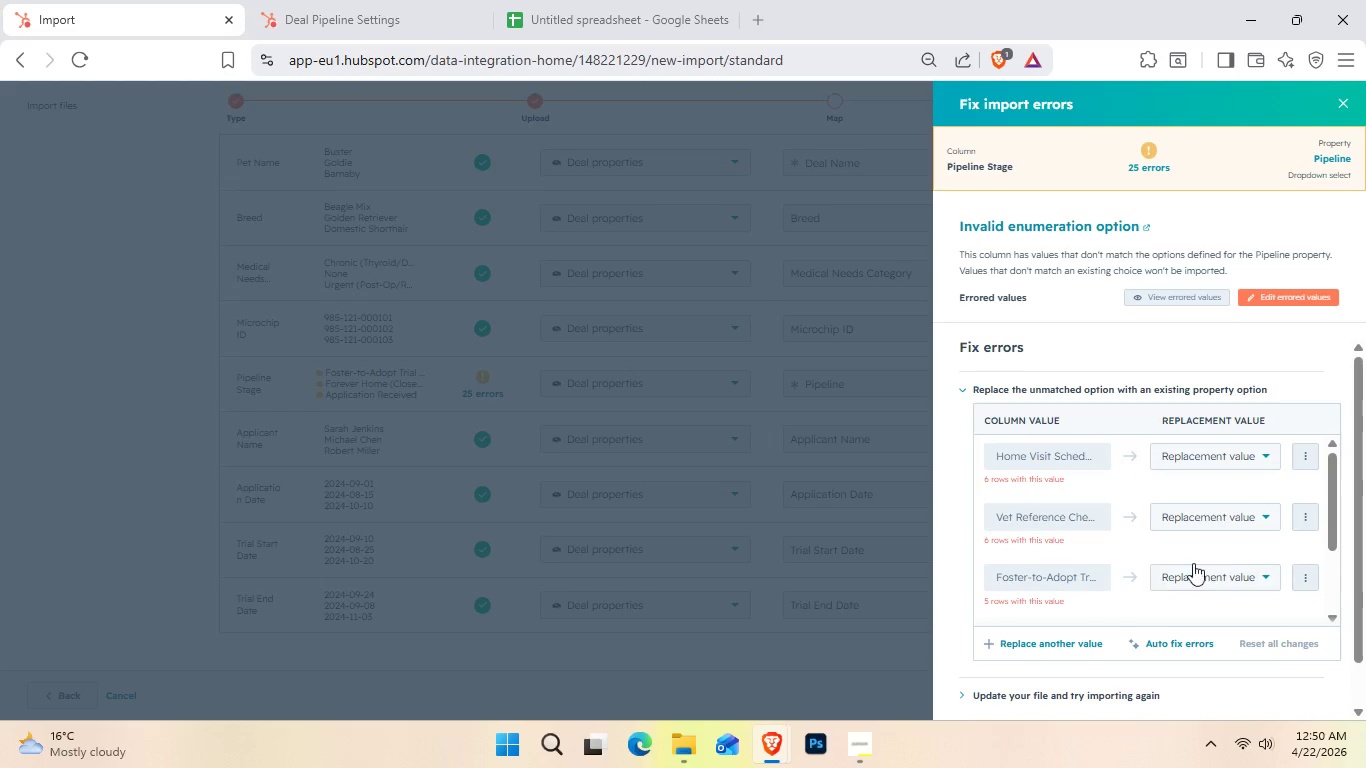 
left_click([1226, 463])
 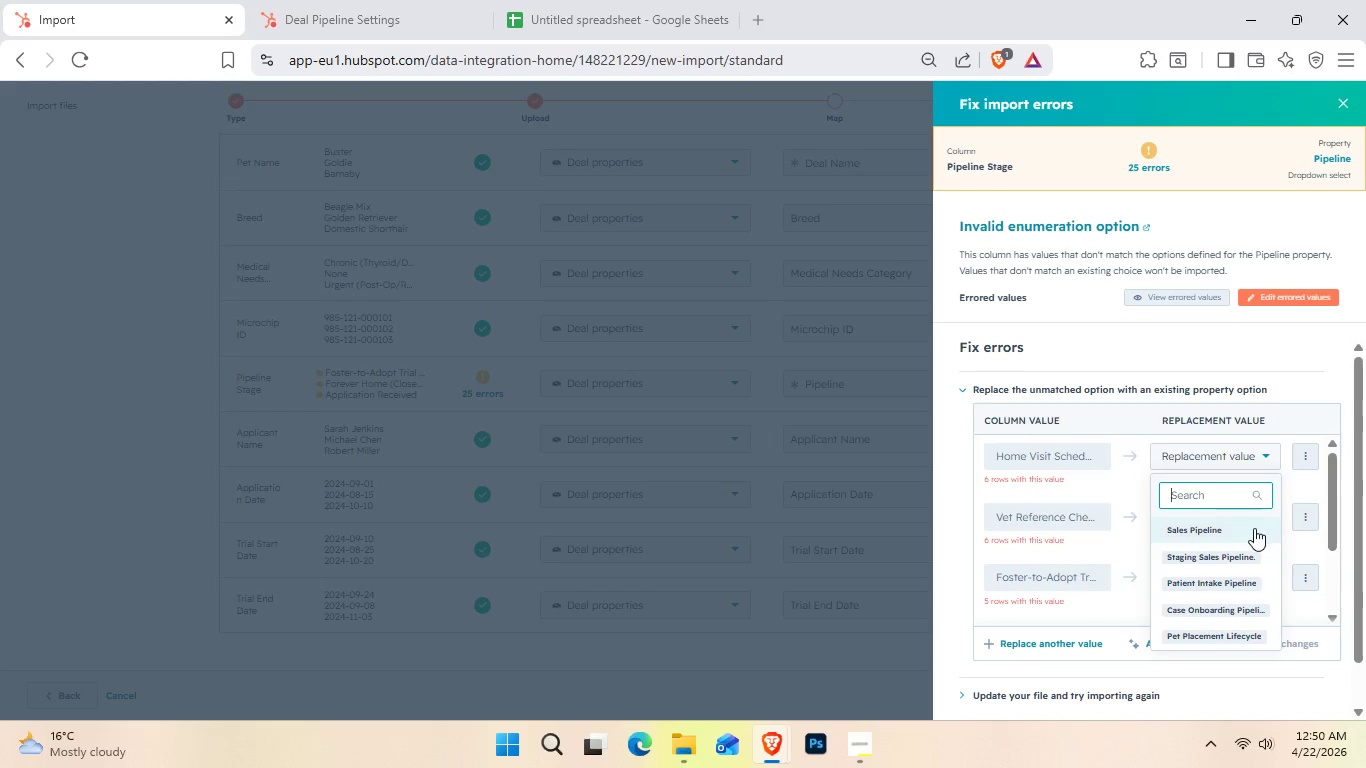 
scroll: coordinate [1252, 556], scroll_direction: down, amount: 2.0
 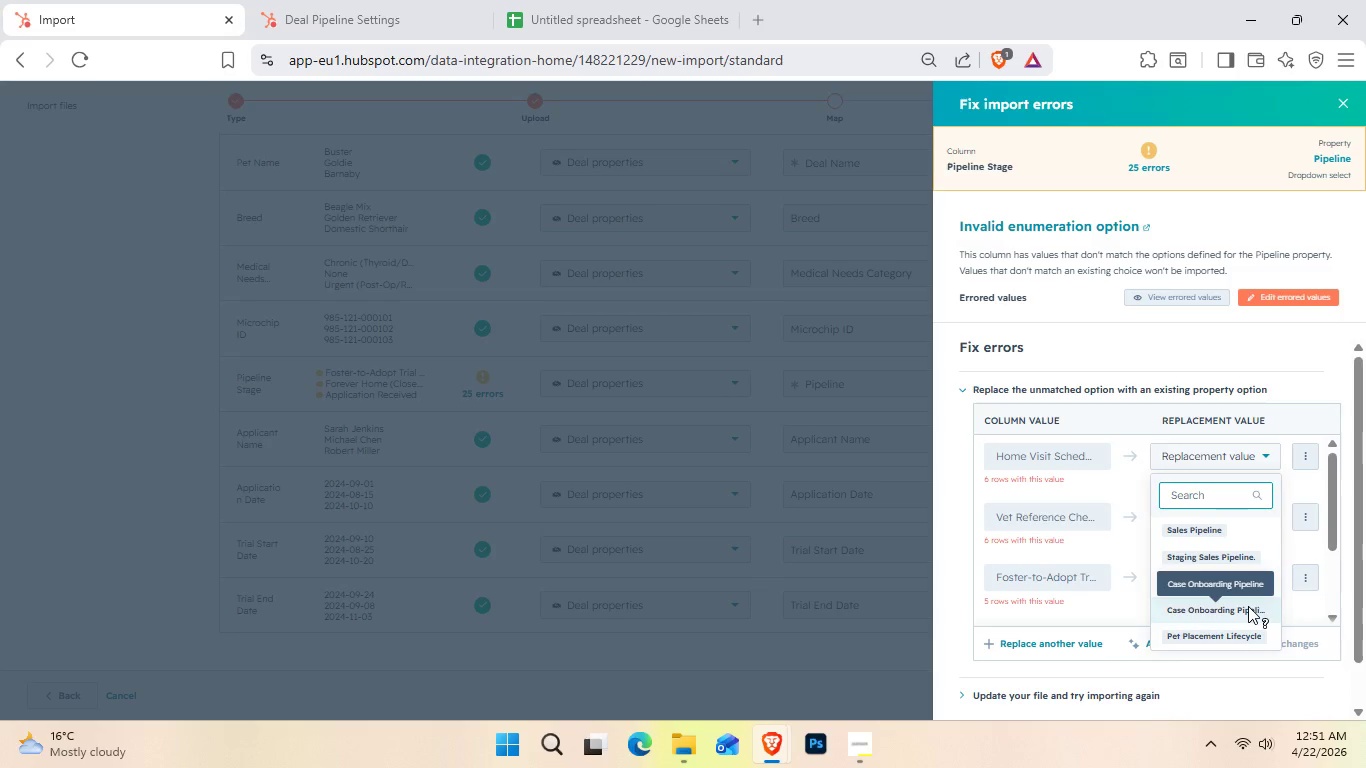 
scroll: coordinate [1250, 578], scroll_direction: none, amount: 0.0
 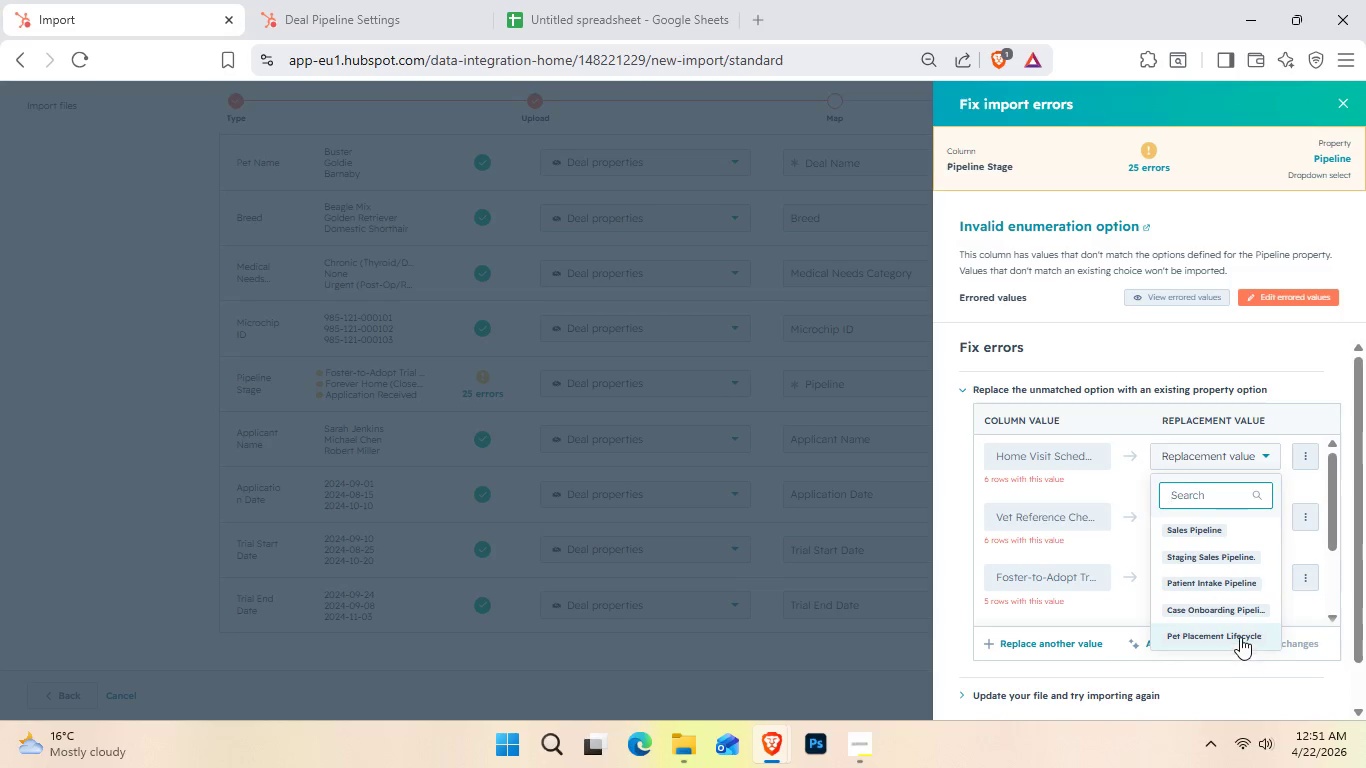 
left_click([1240, 637])
 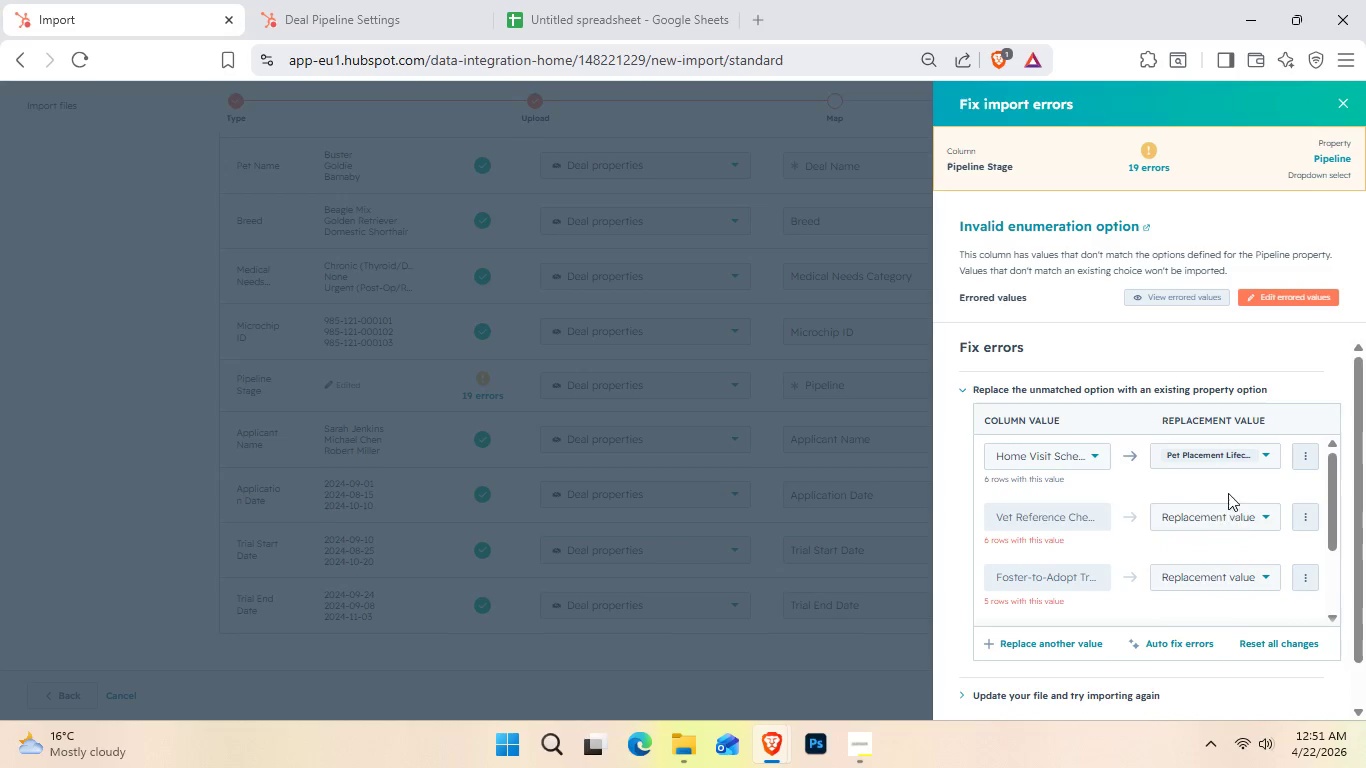 
left_click([1234, 526])
 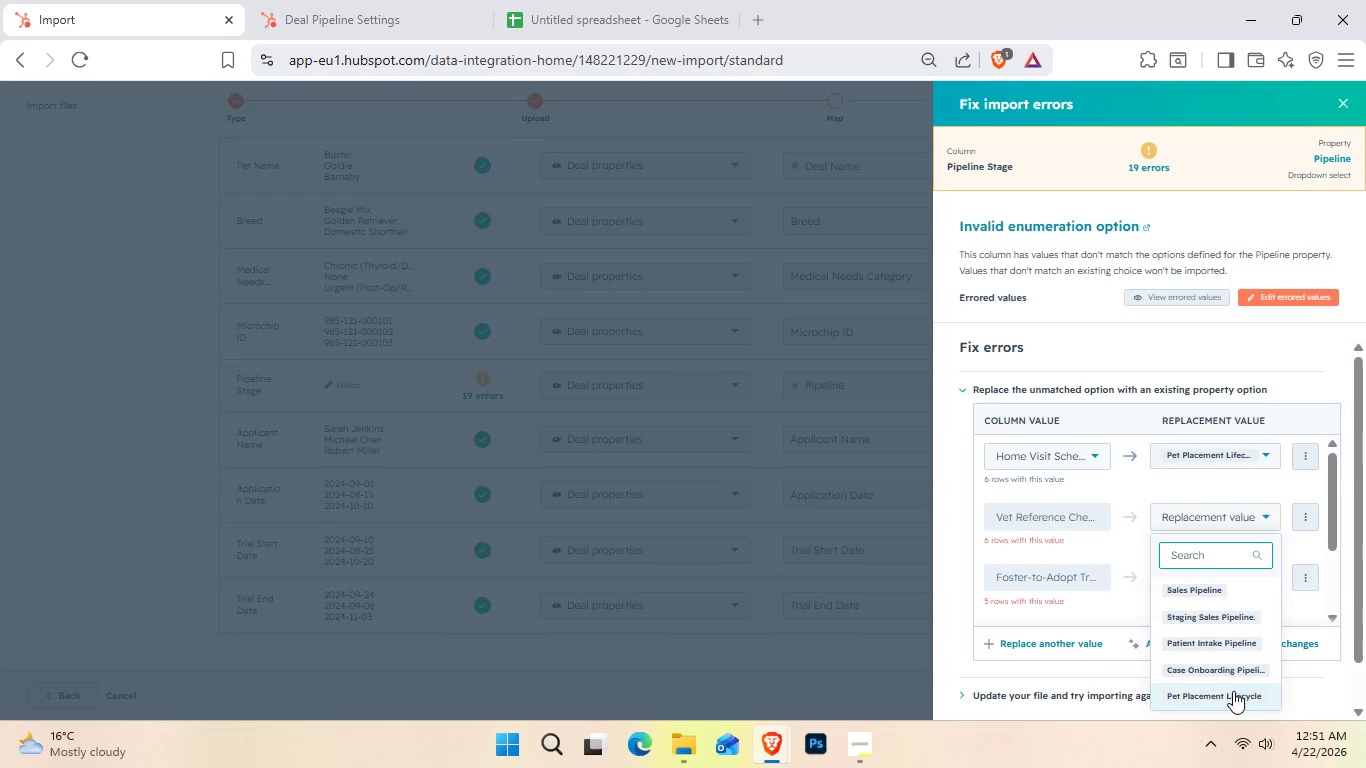 
left_click([1232, 699])
 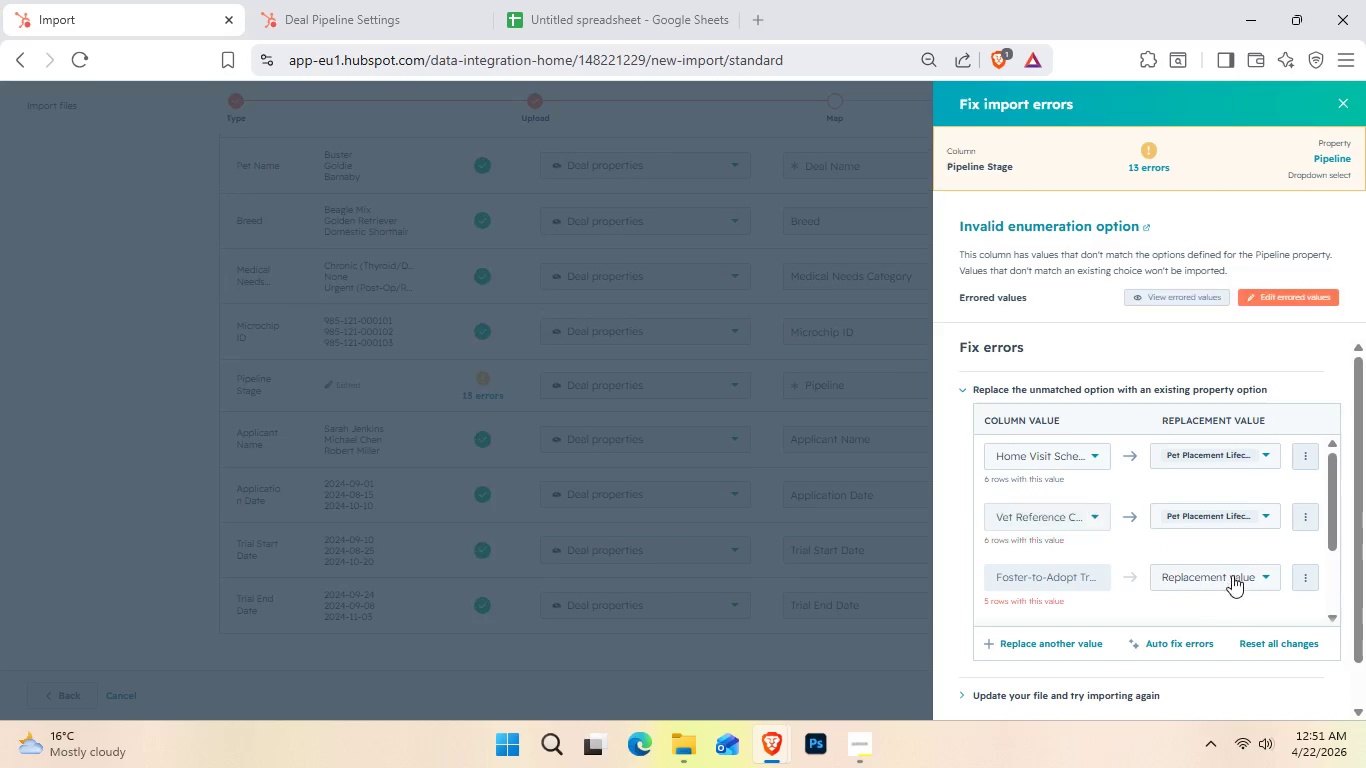 
left_click([1233, 573])
 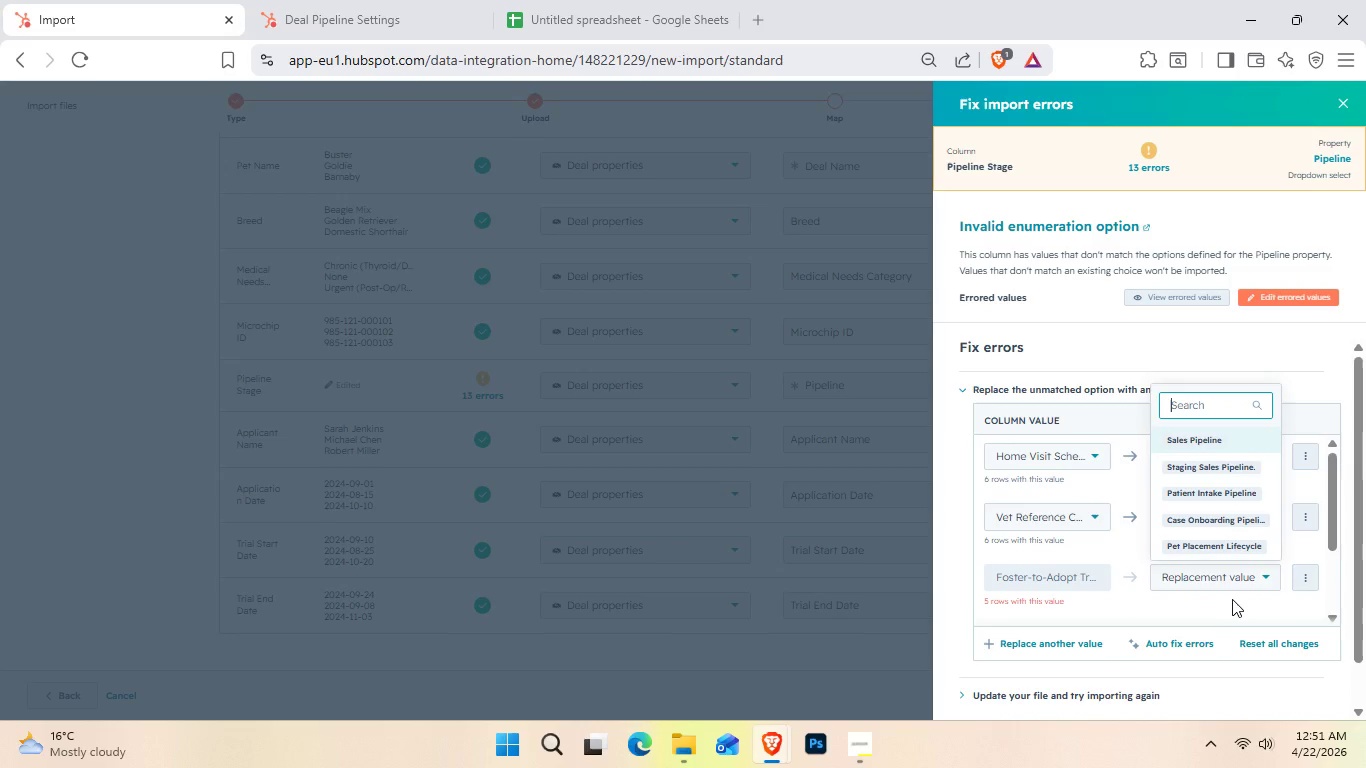 
scroll: coordinate [1230, 592], scroll_direction: none, amount: 0.0
 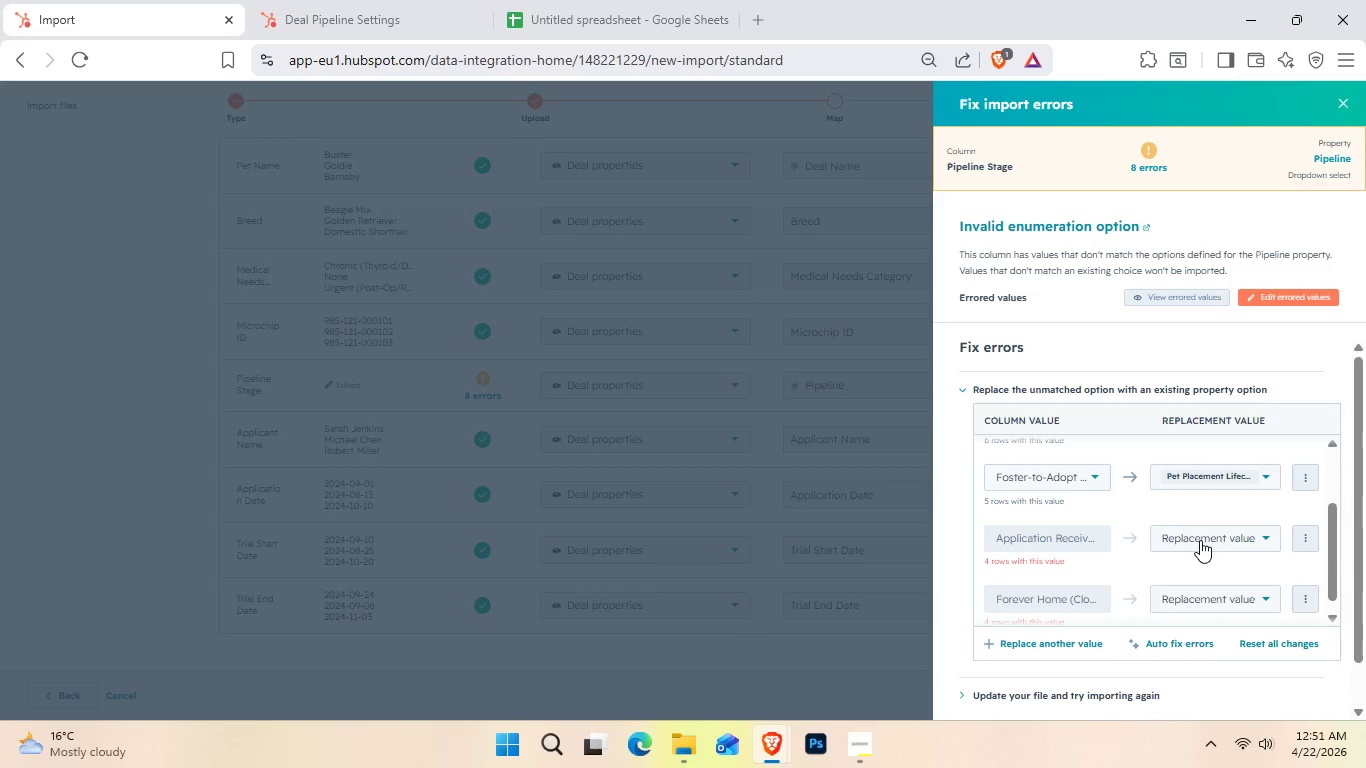 
left_click([1225, 512])
 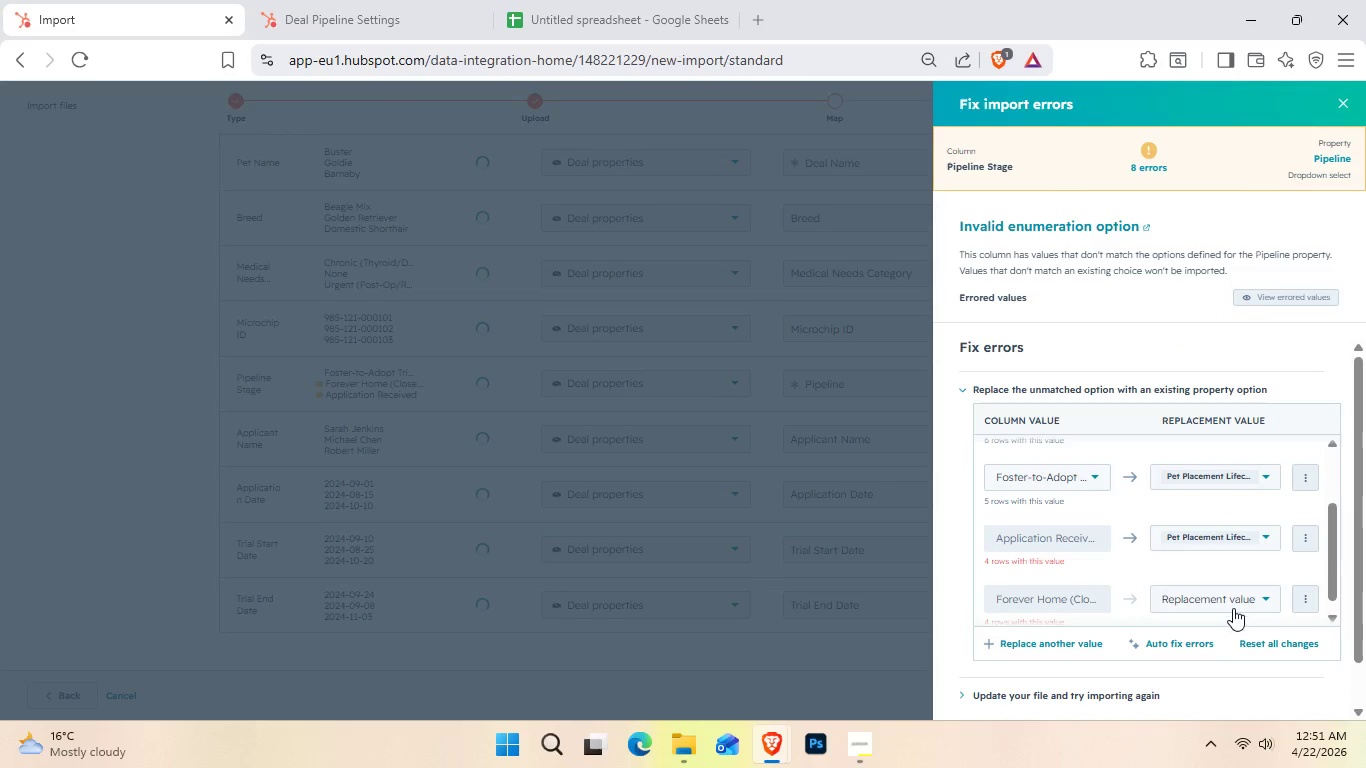 
left_click([1233, 608])
 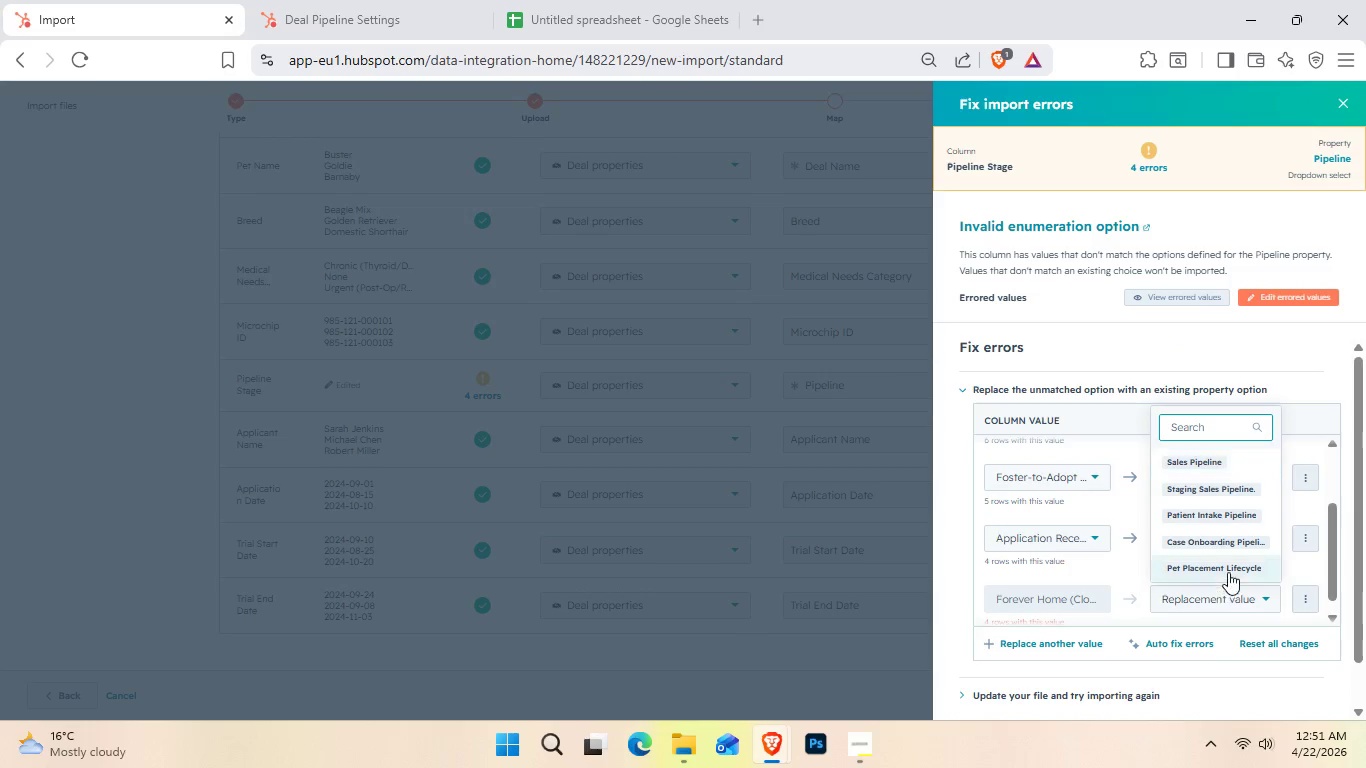 
left_click([1228, 564])
 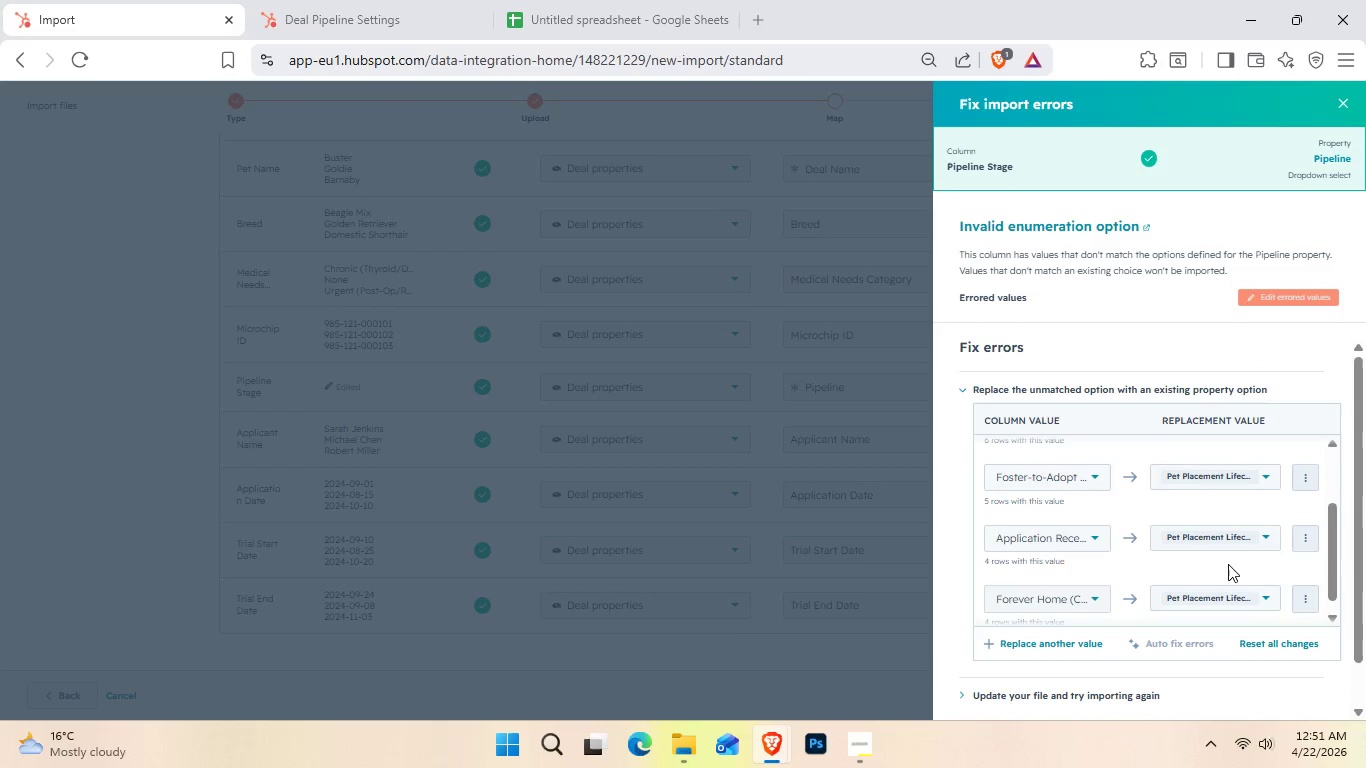 
scroll: coordinate [1231, 566], scroll_direction: down, amount: 2.0
 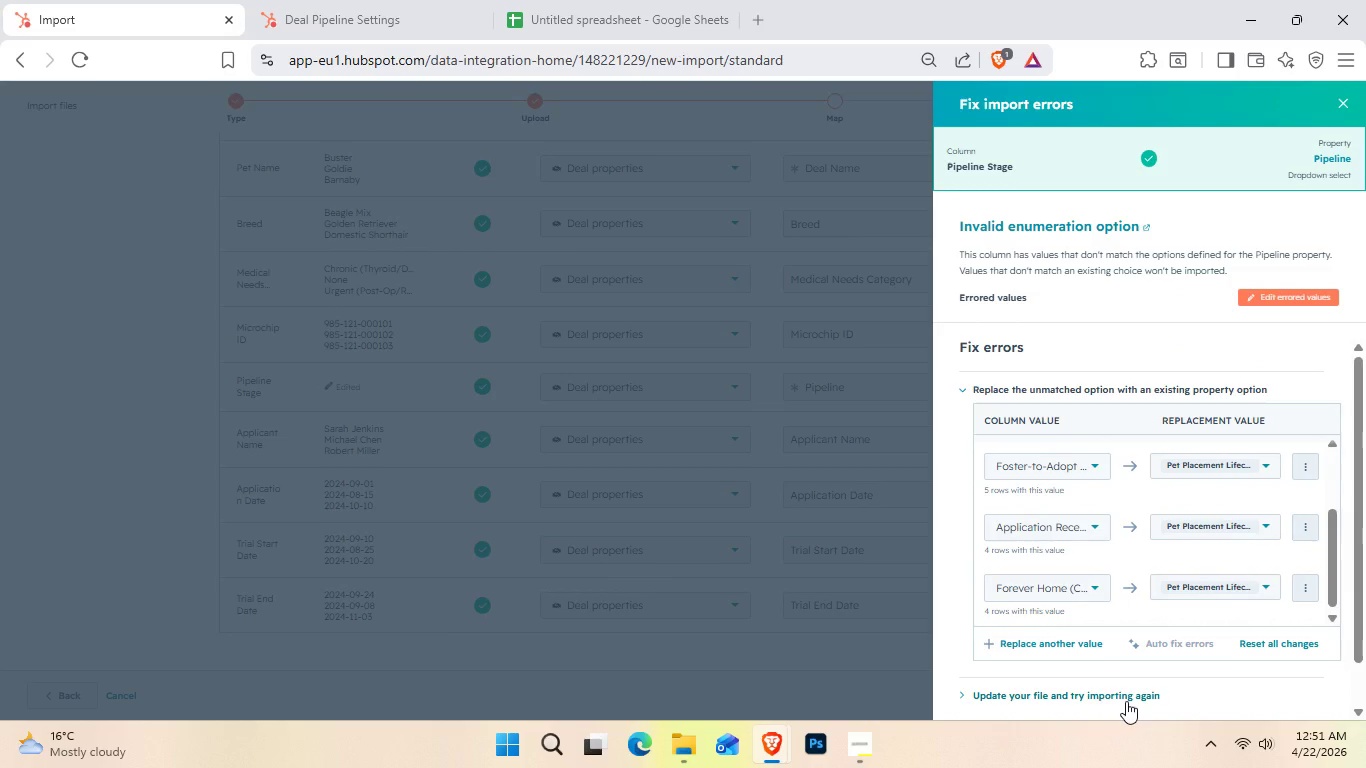 
wait(7.8)
 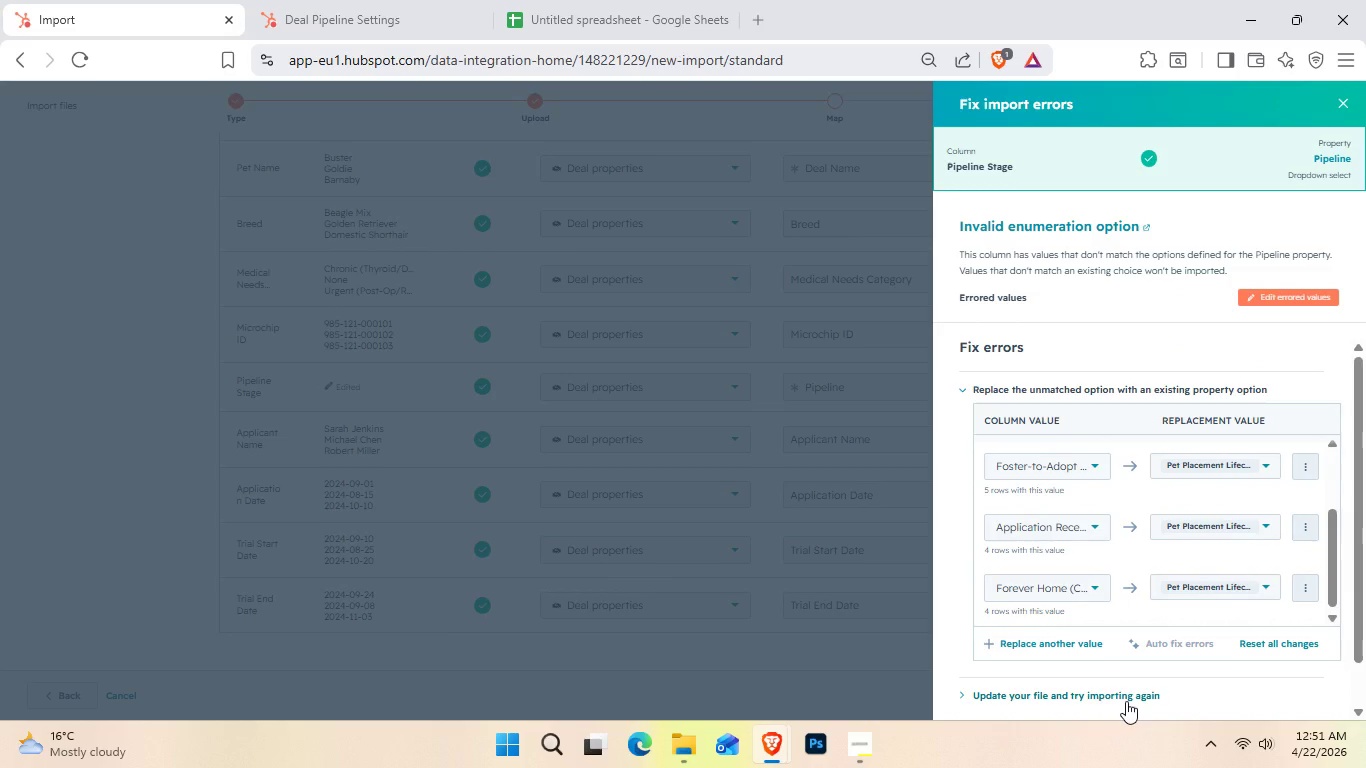 
left_click([1344, 98])
 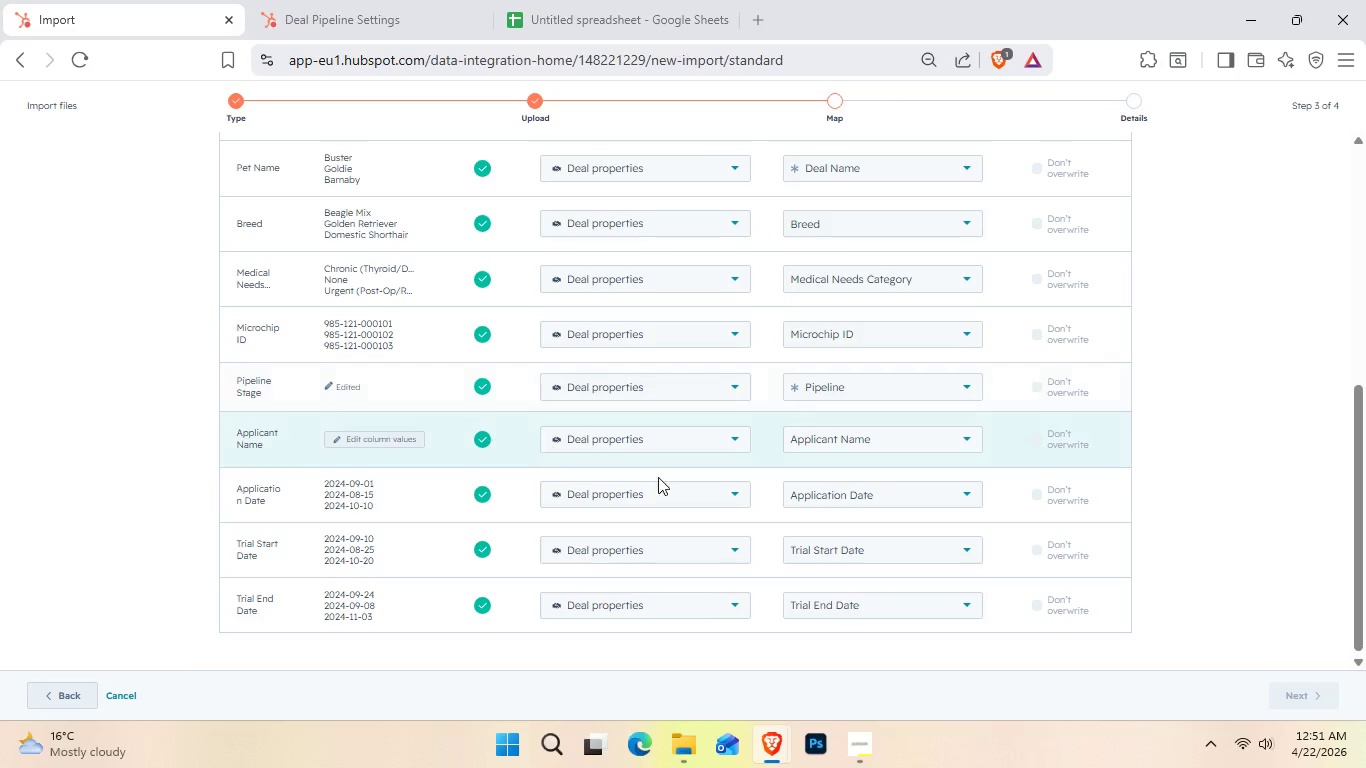 
wait(7.7)
 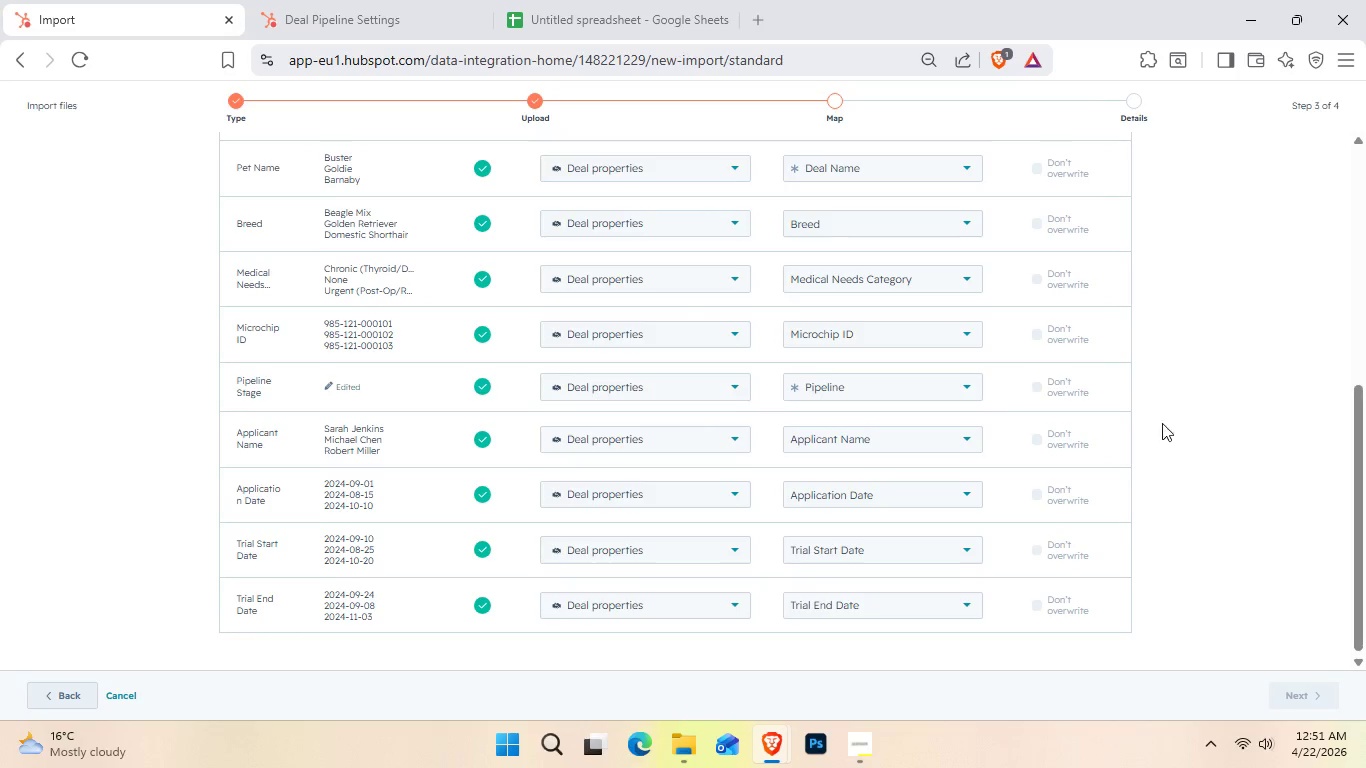 
scroll: coordinate [1110, 634], scroll_direction: up, amount: 4.0
 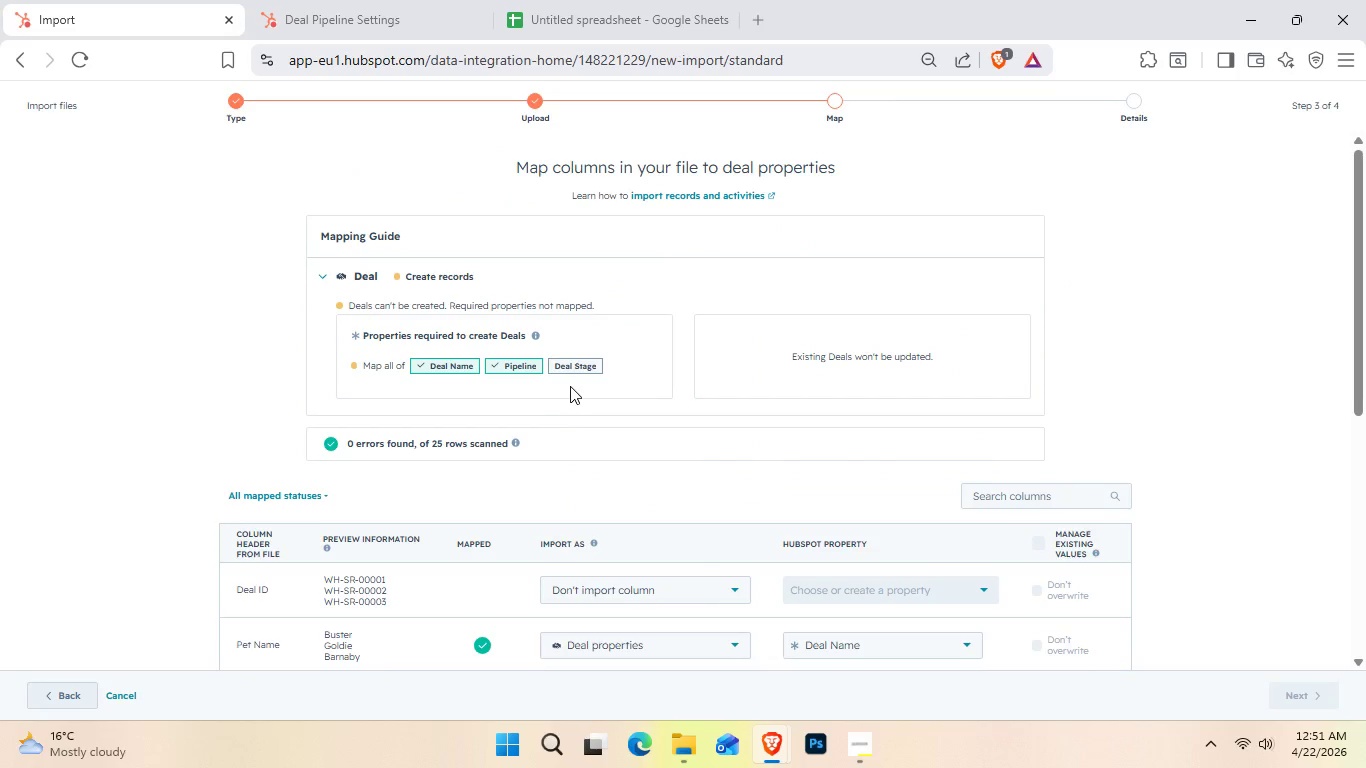 
scroll: coordinate [770, 461], scroll_direction: down, amount: 1.0
 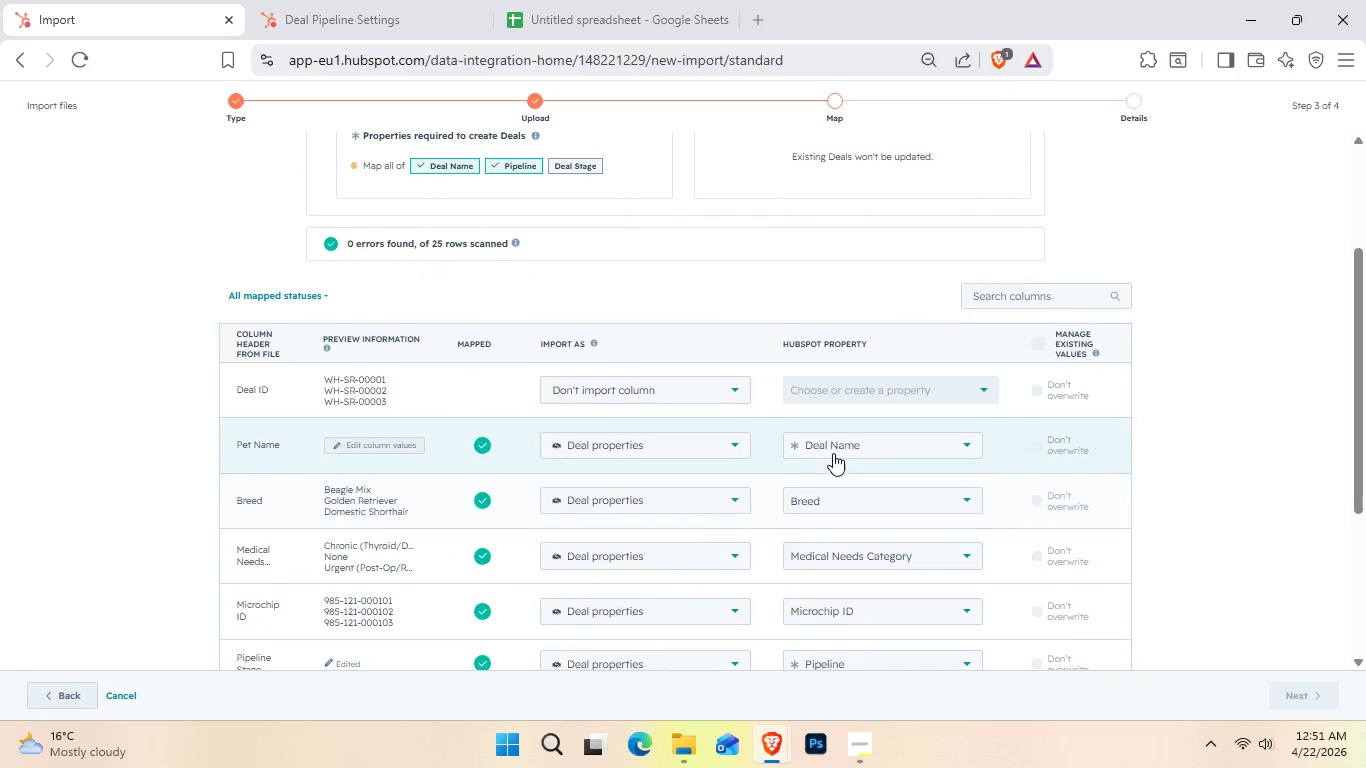 
left_click([834, 452])
 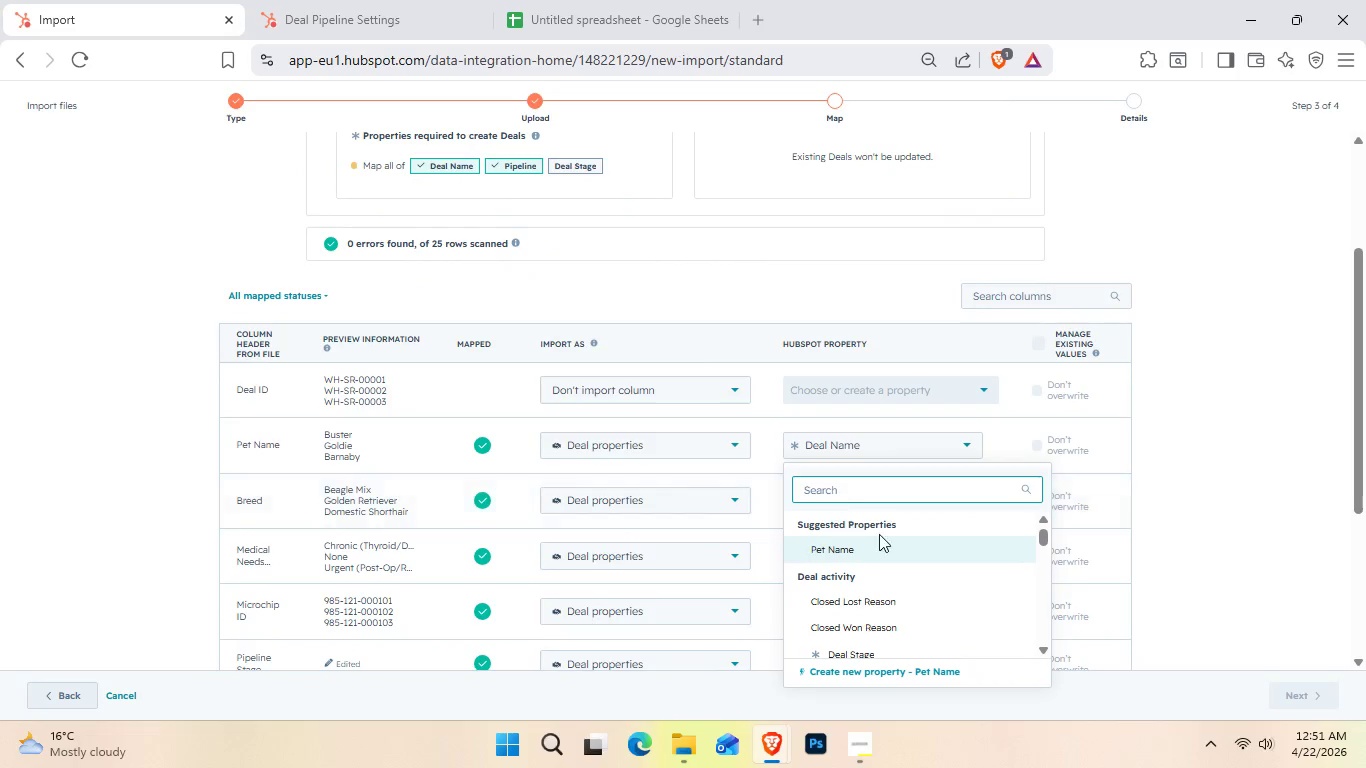 
scroll: coordinate [921, 571], scroll_direction: down, amount: 1.0
 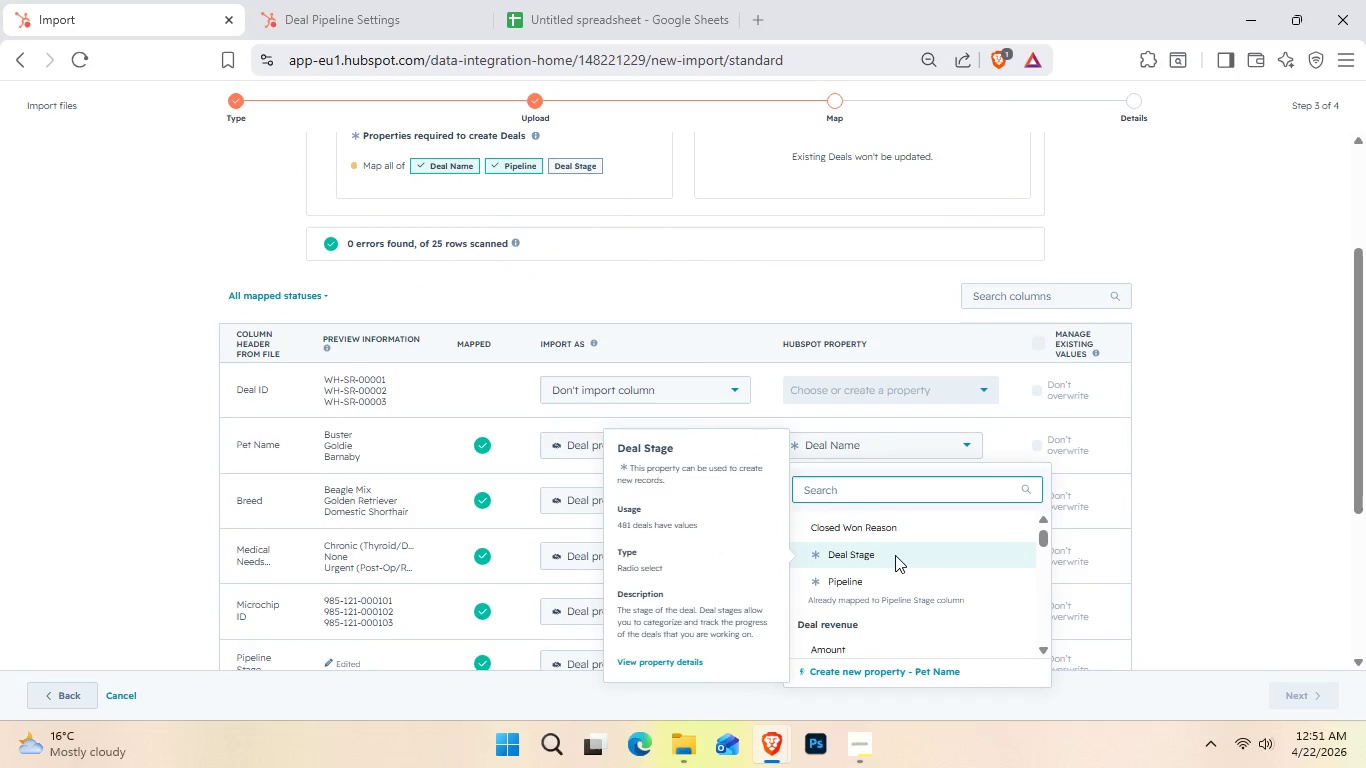 
left_click([895, 555])
 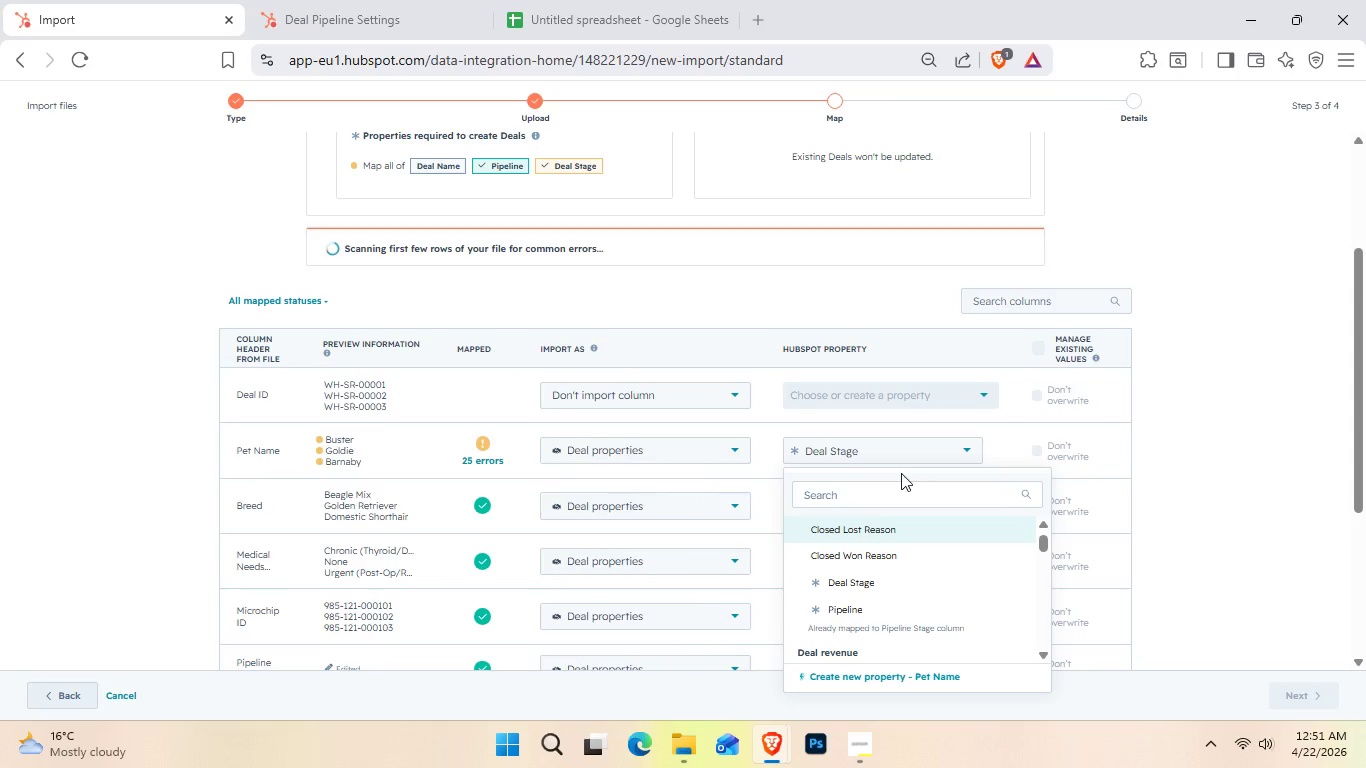 
left_click([901, 457])
 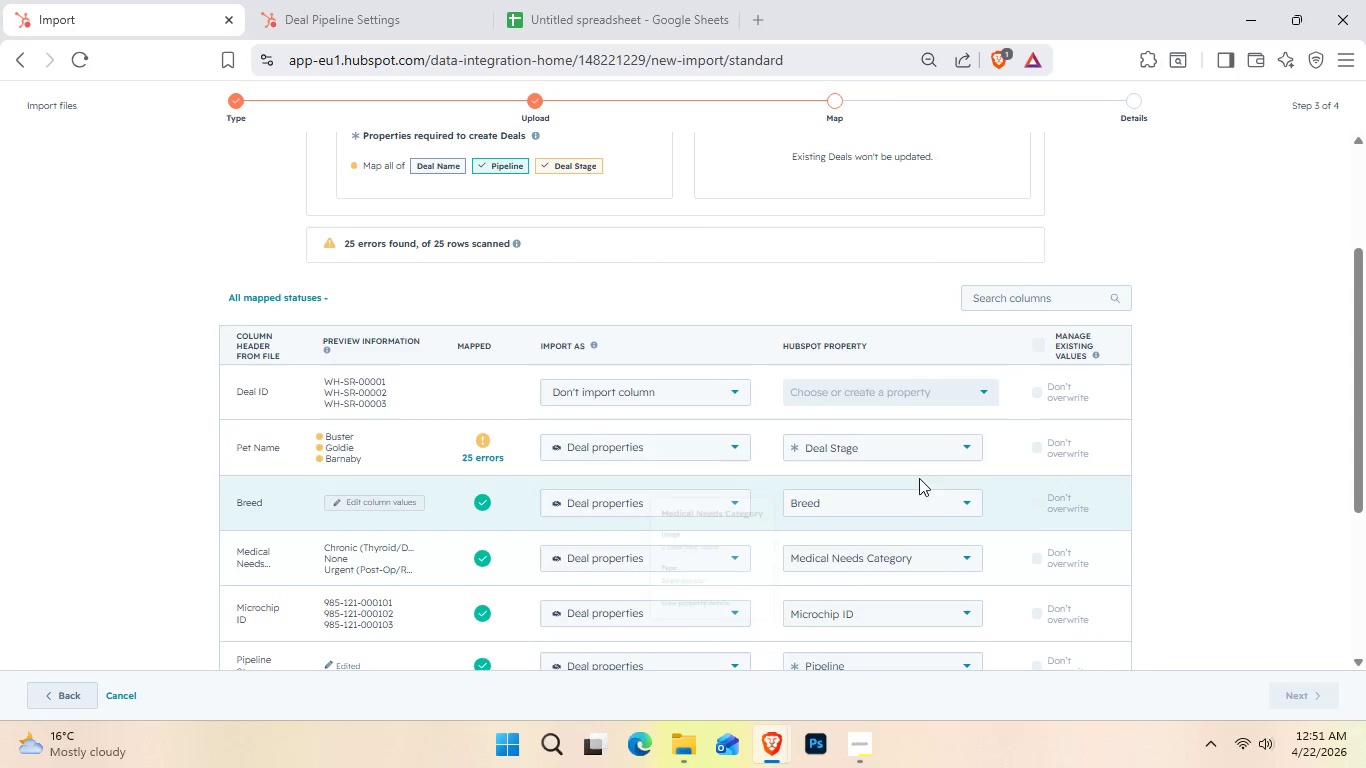 
left_click([930, 445])
 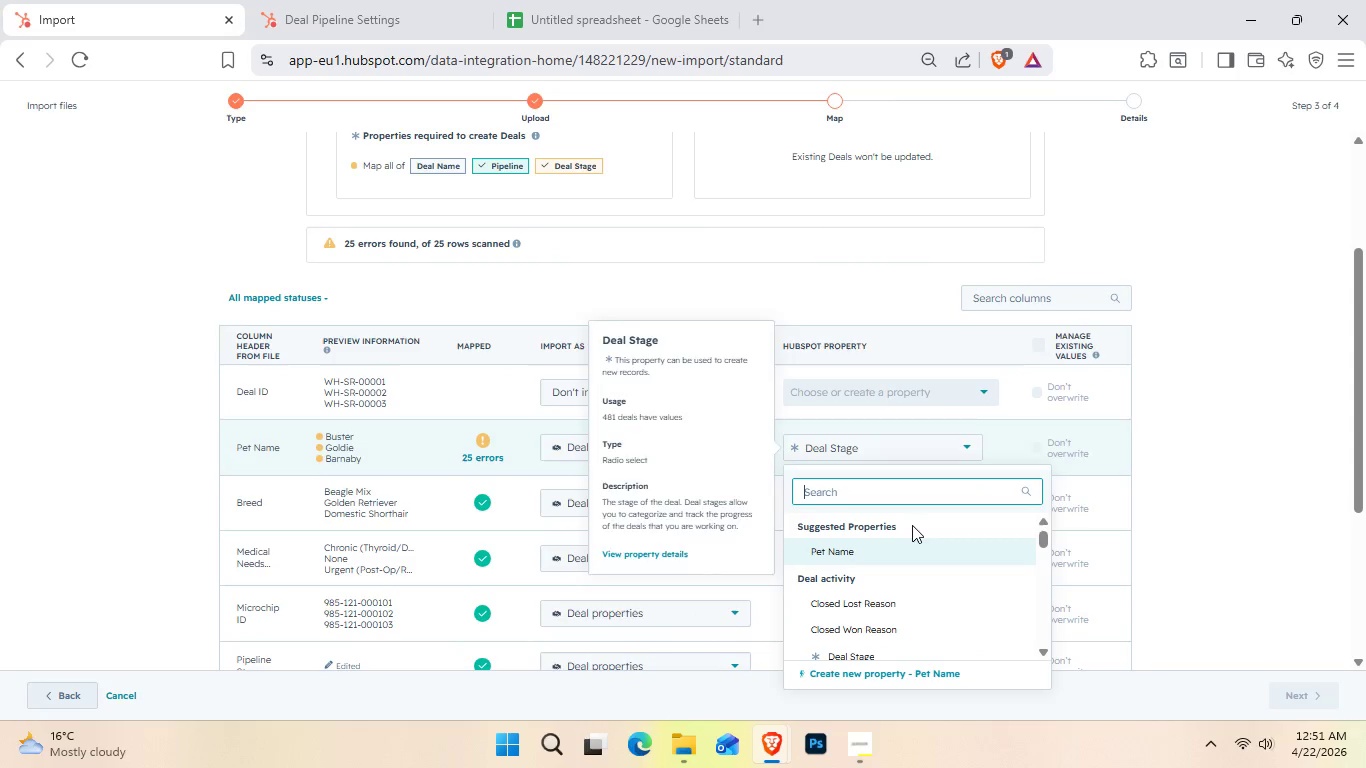 
scroll: coordinate [911, 529], scroll_direction: none, amount: 0.0
 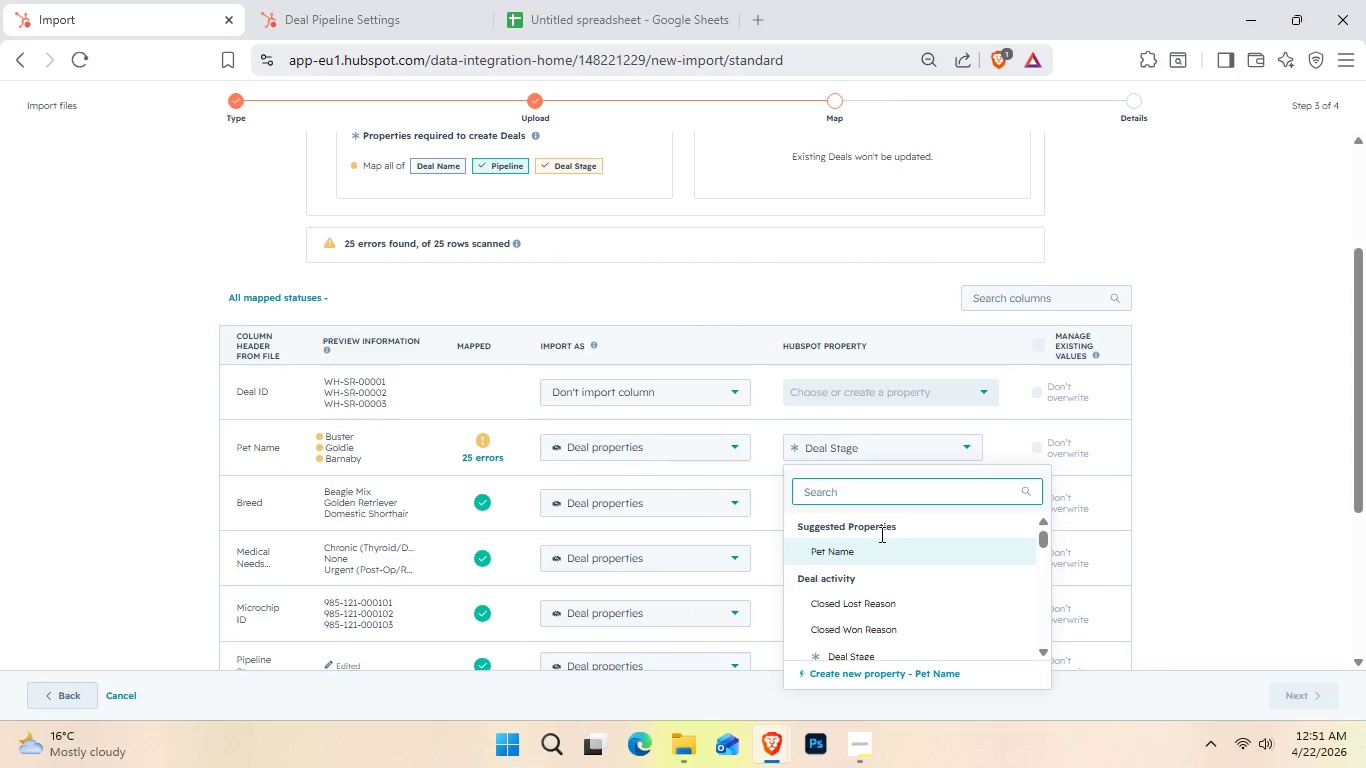 
scroll: coordinate [882, 566], scroll_direction: up, amount: 2.0
 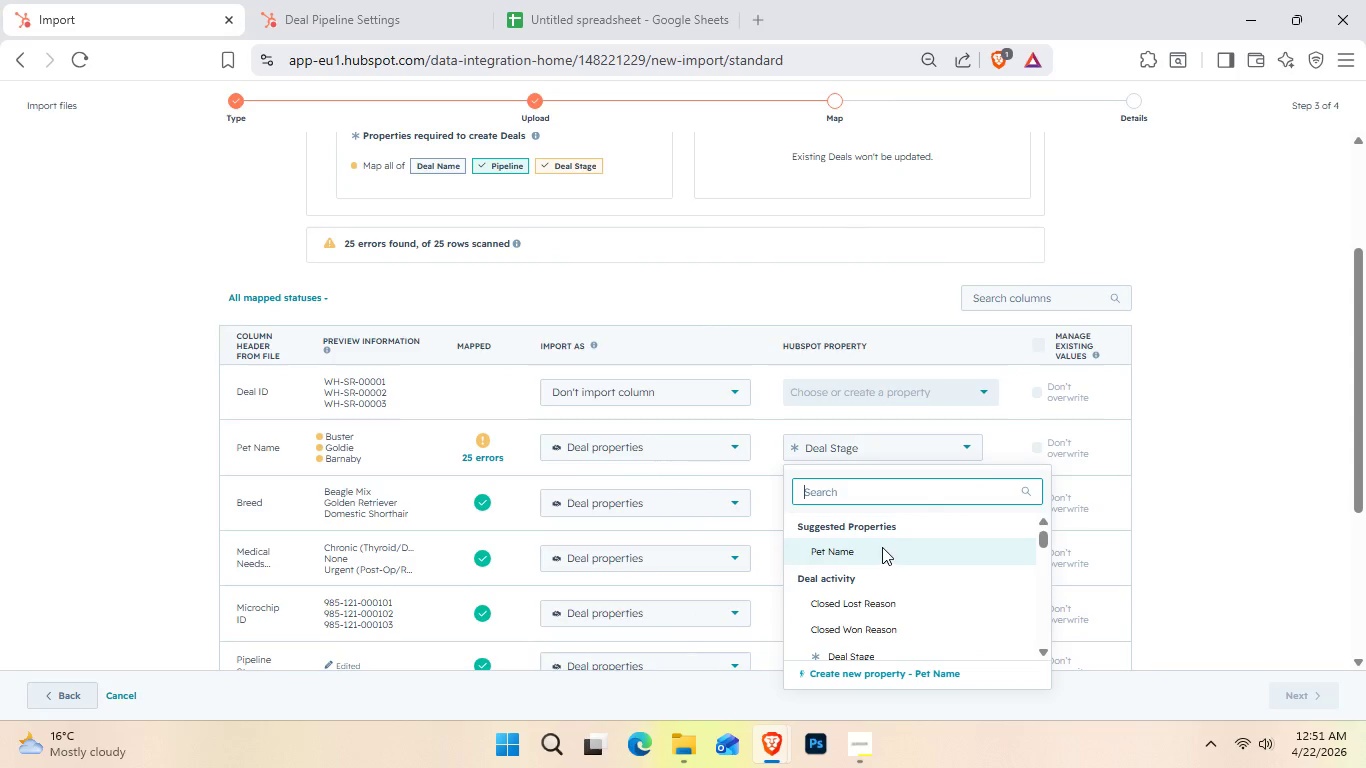 
left_click([883, 546])
 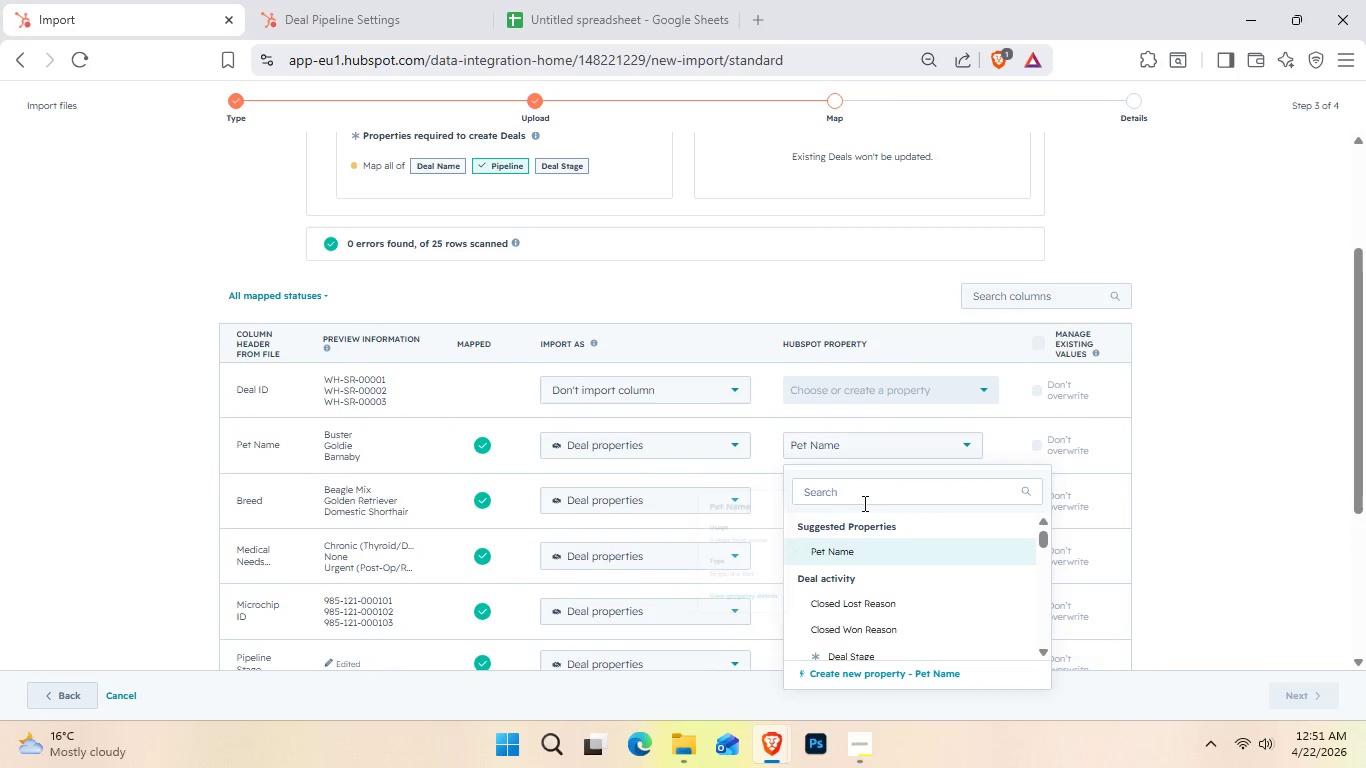 
wait(5.47)
 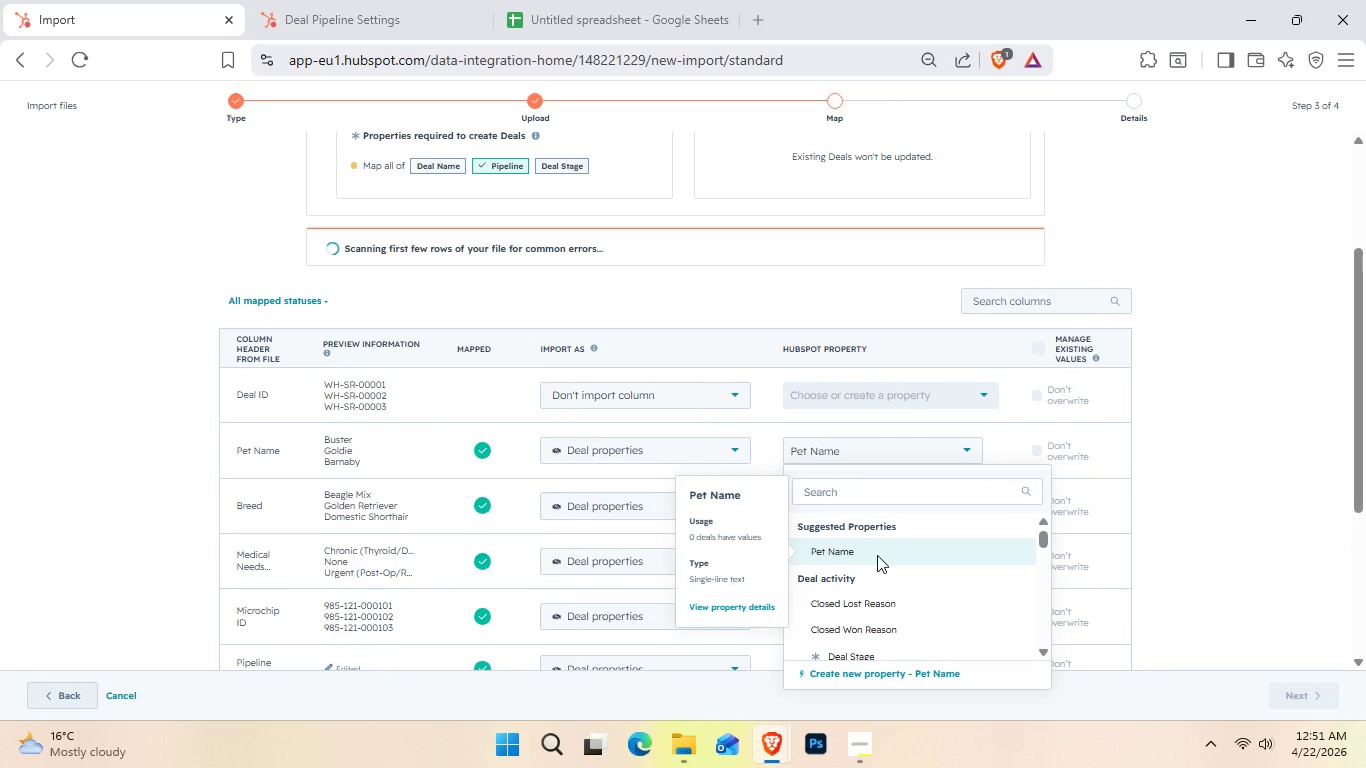 
scroll: coordinate [876, 565], scroll_direction: none, amount: 0.0
 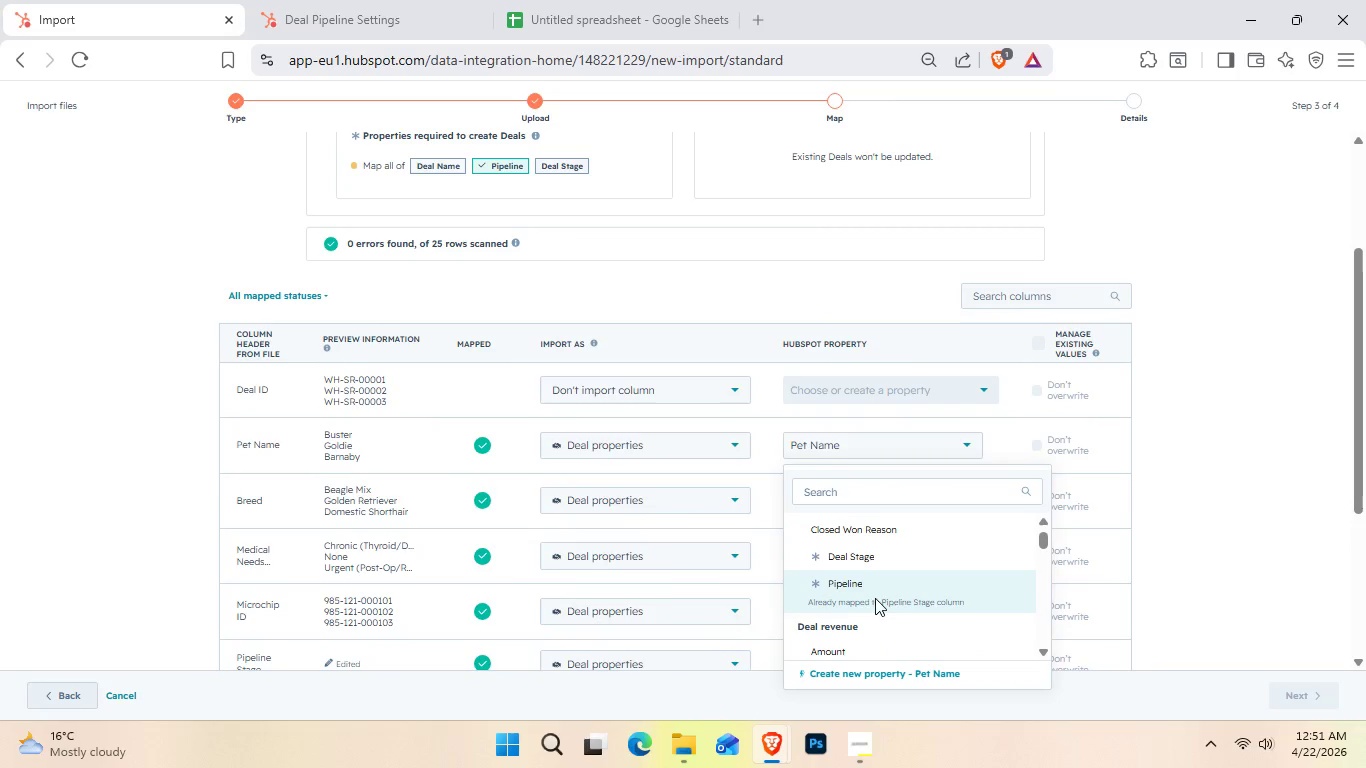 
scroll: coordinate [873, 605], scroll_direction: down, amount: 4.0
 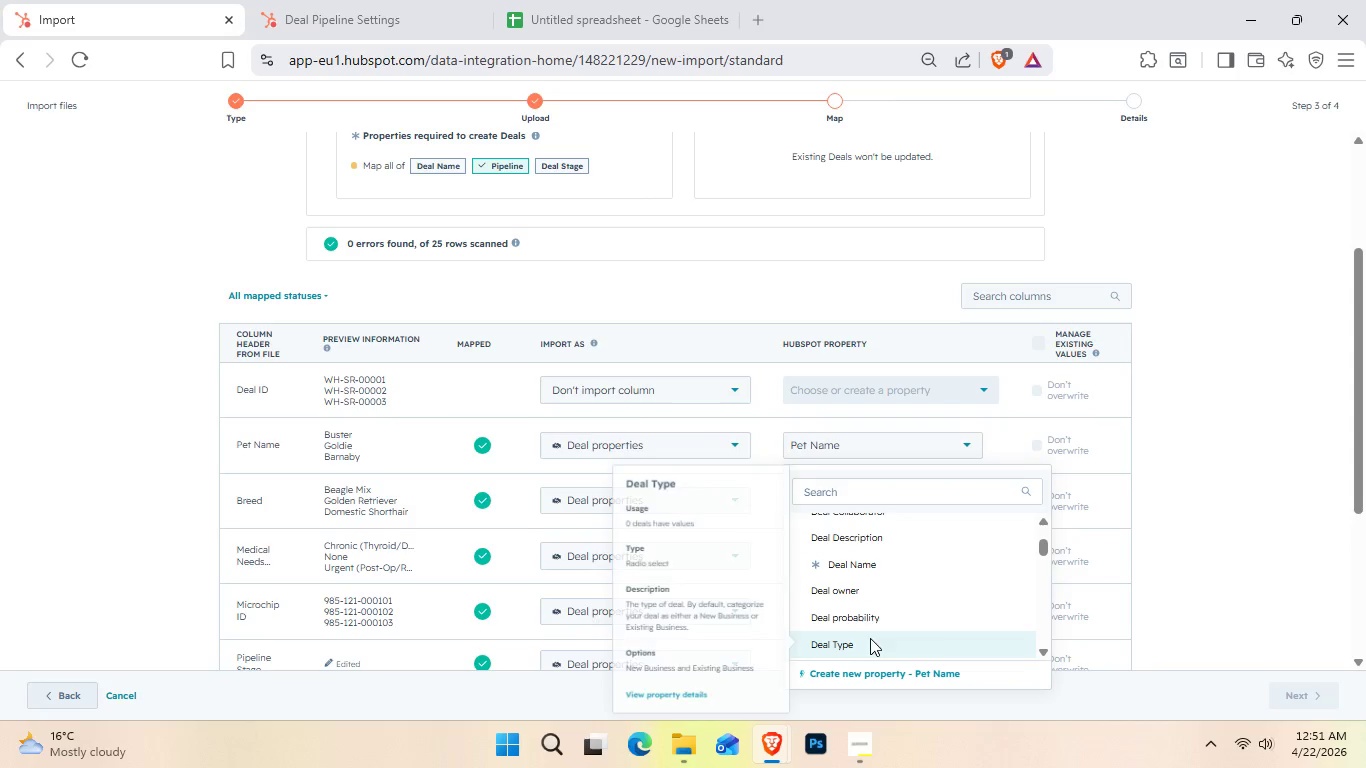 
left_click([881, 568])
 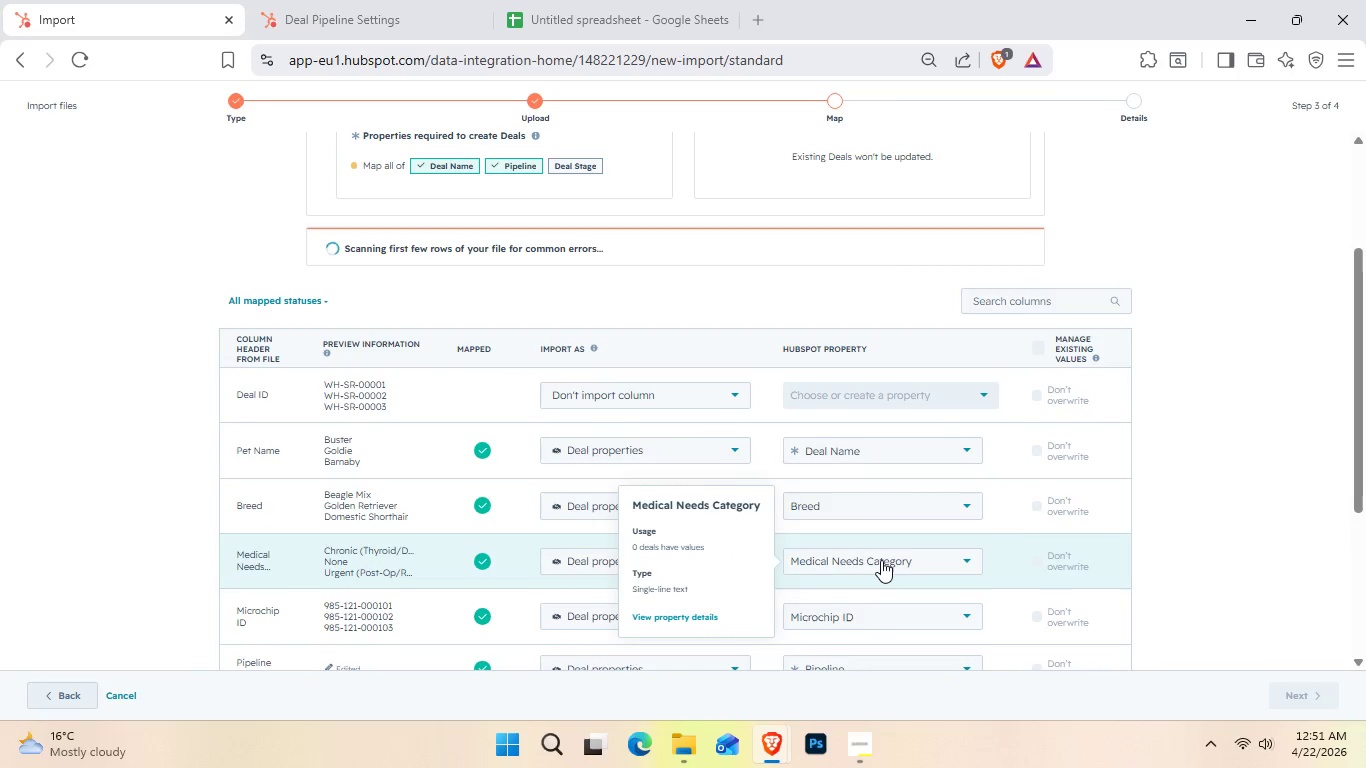 
scroll: coordinate [881, 569], scroll_direction: down, amount: 2.0
 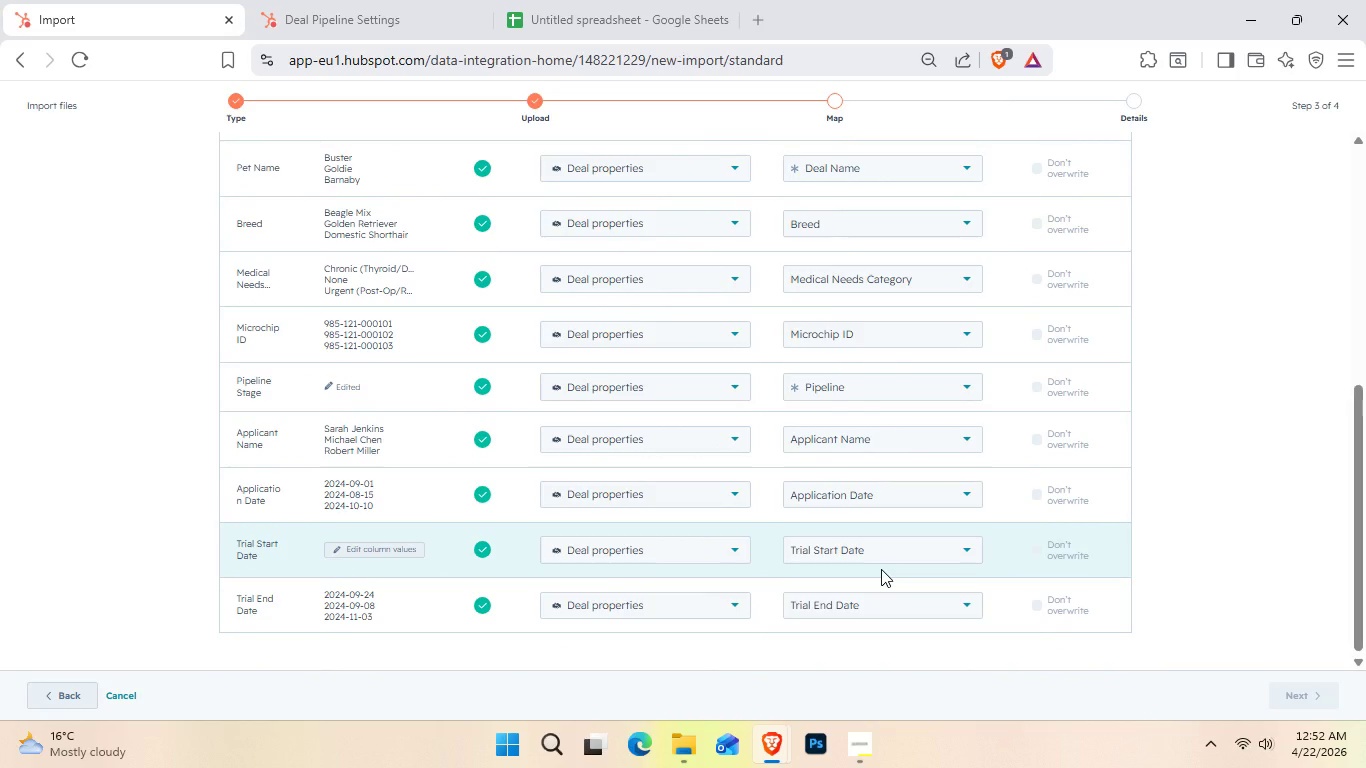 
scroll: coordinate [881, 569], scroll_direction: up, amount: 2.0
 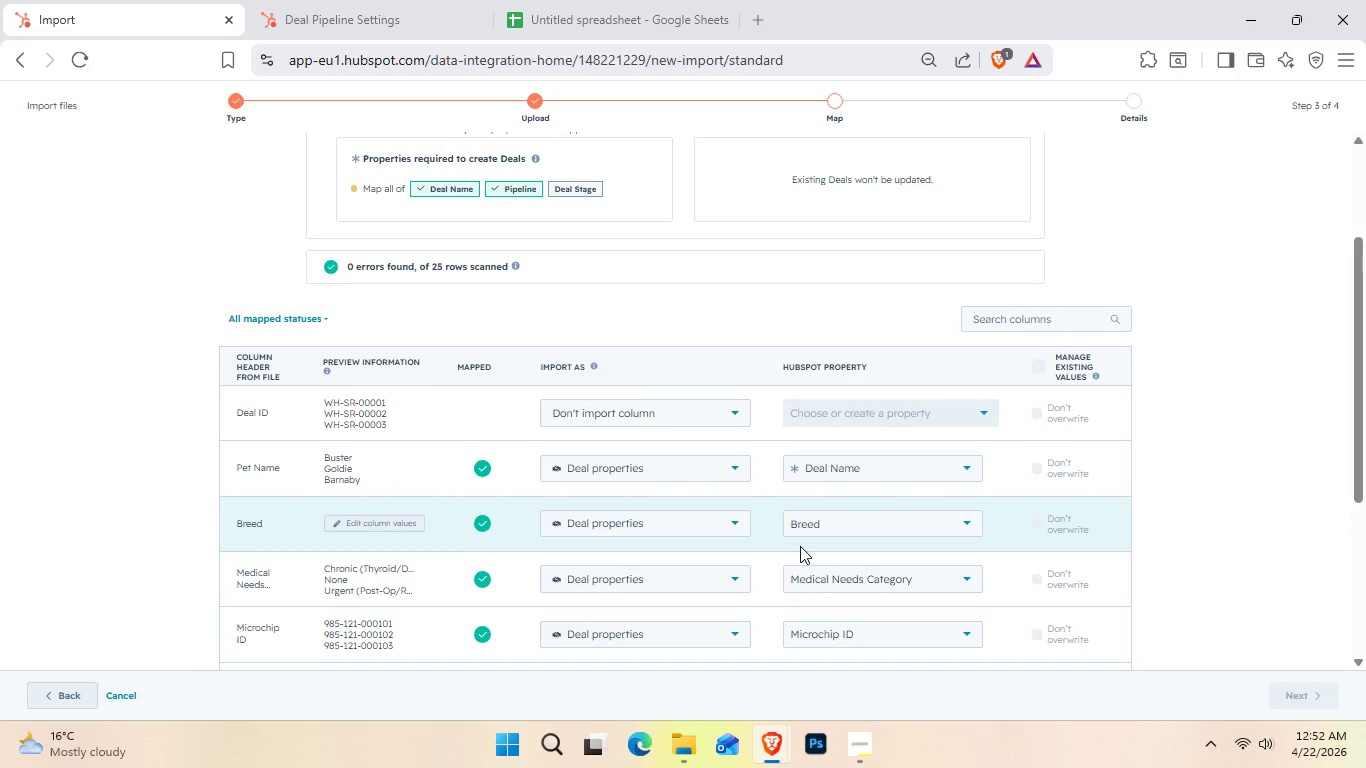 
scroll: coordinate [916, 514], scroll_direction: down, amount: 1.0
 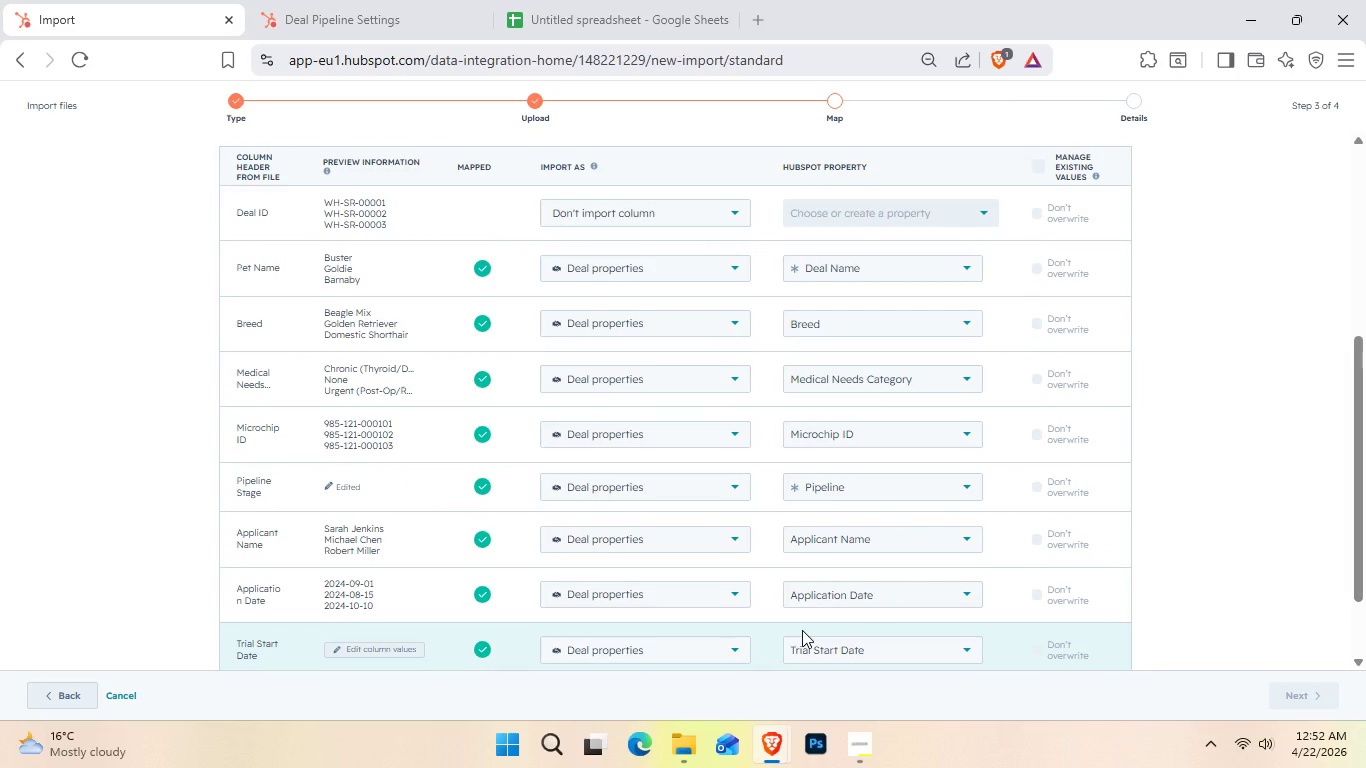 
wait(11.39)
 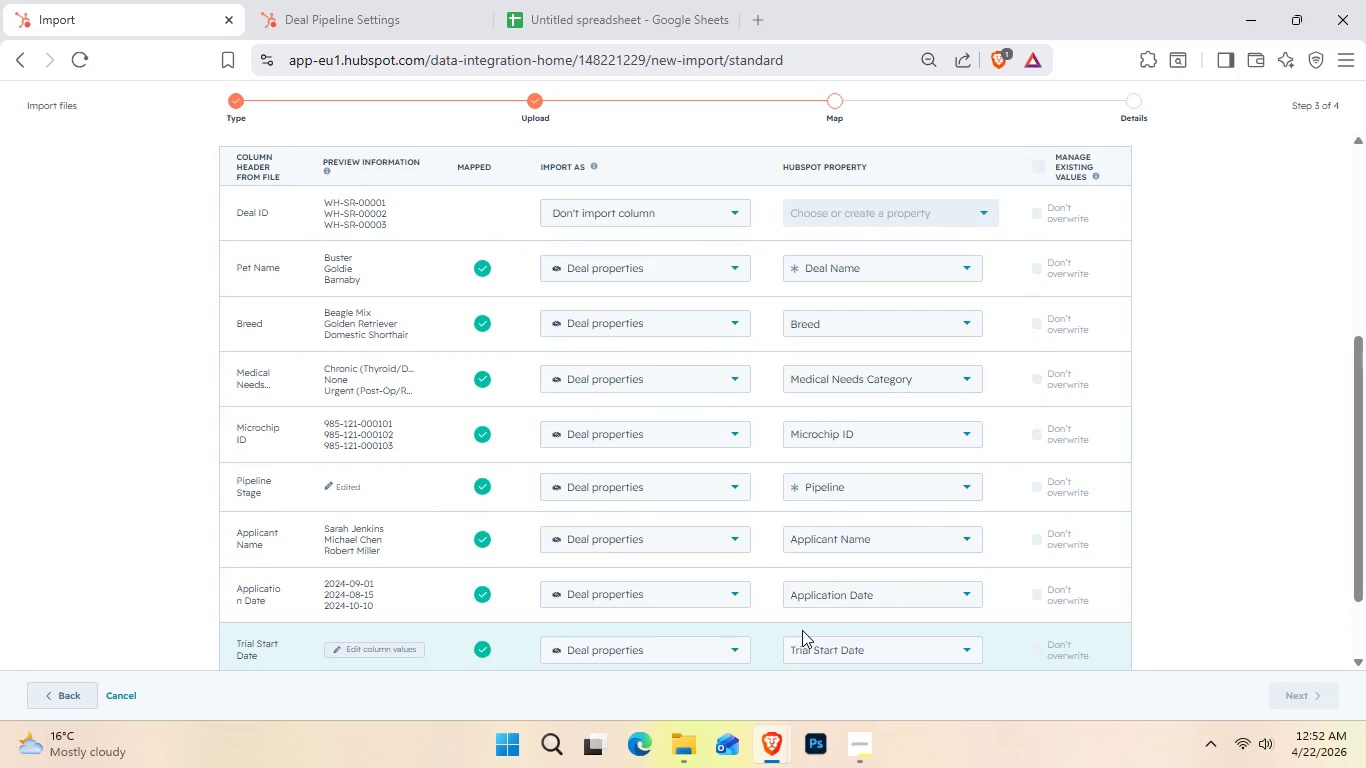 
scroll: coordinate [733, 531], scroll_direction: up, amount: 2.0
 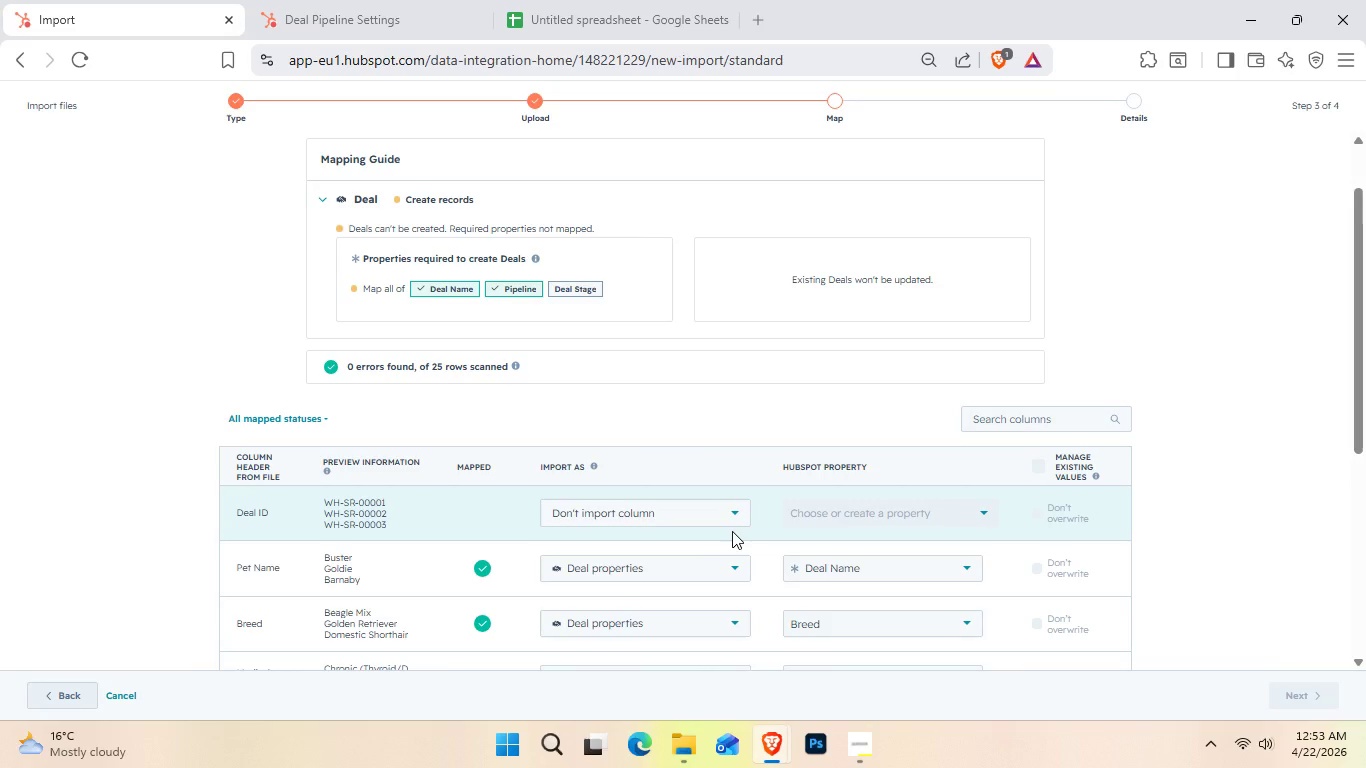 
wait(86.3)
 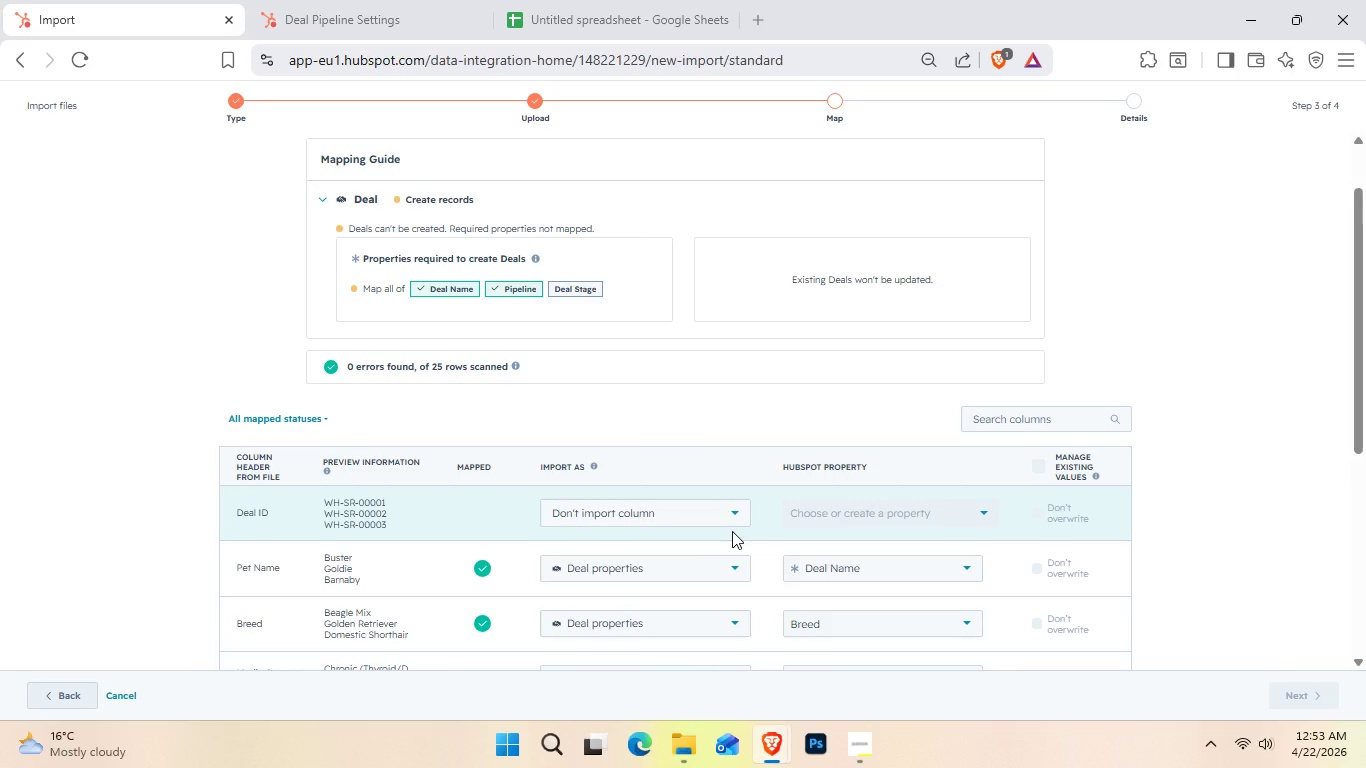 
mouse_move([553, 290])
 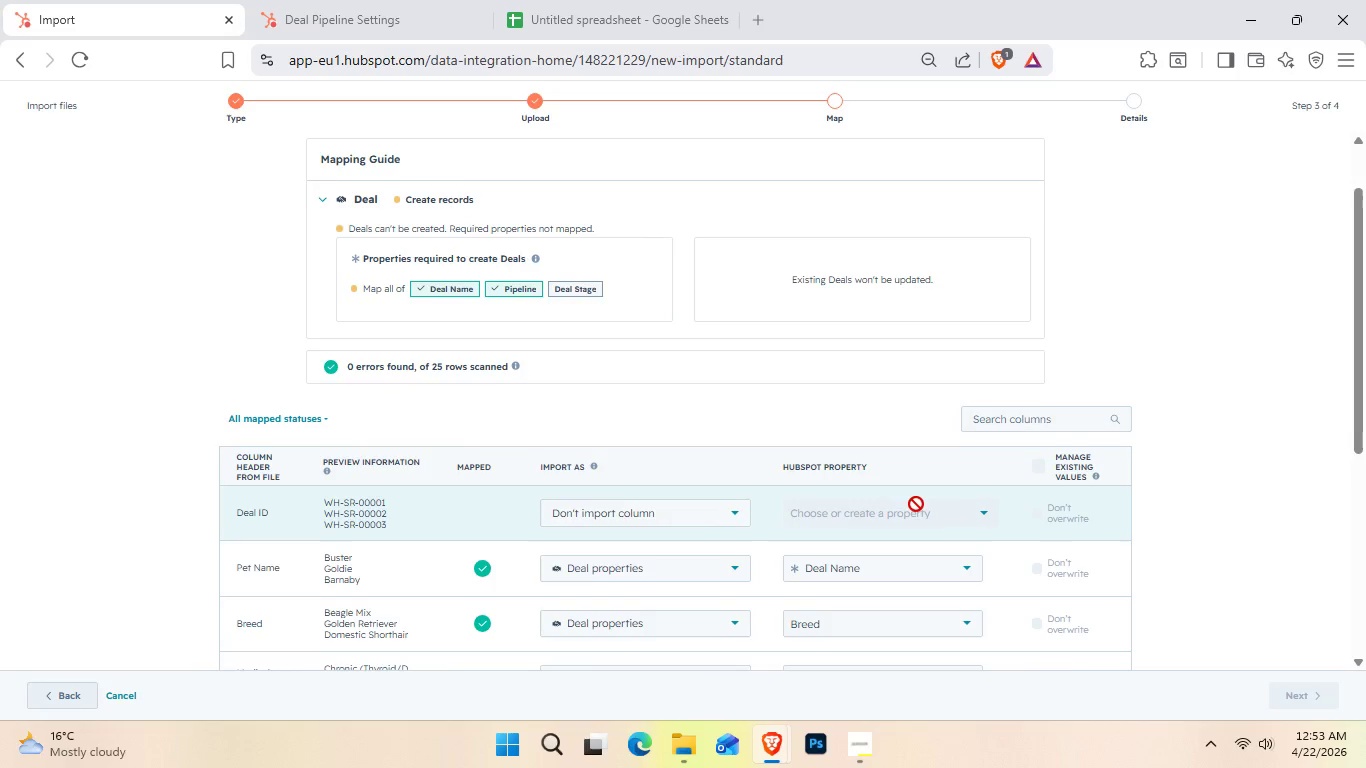 
scroll: coordinate [923, 507], scroll_direction: down, amount: 1.0
 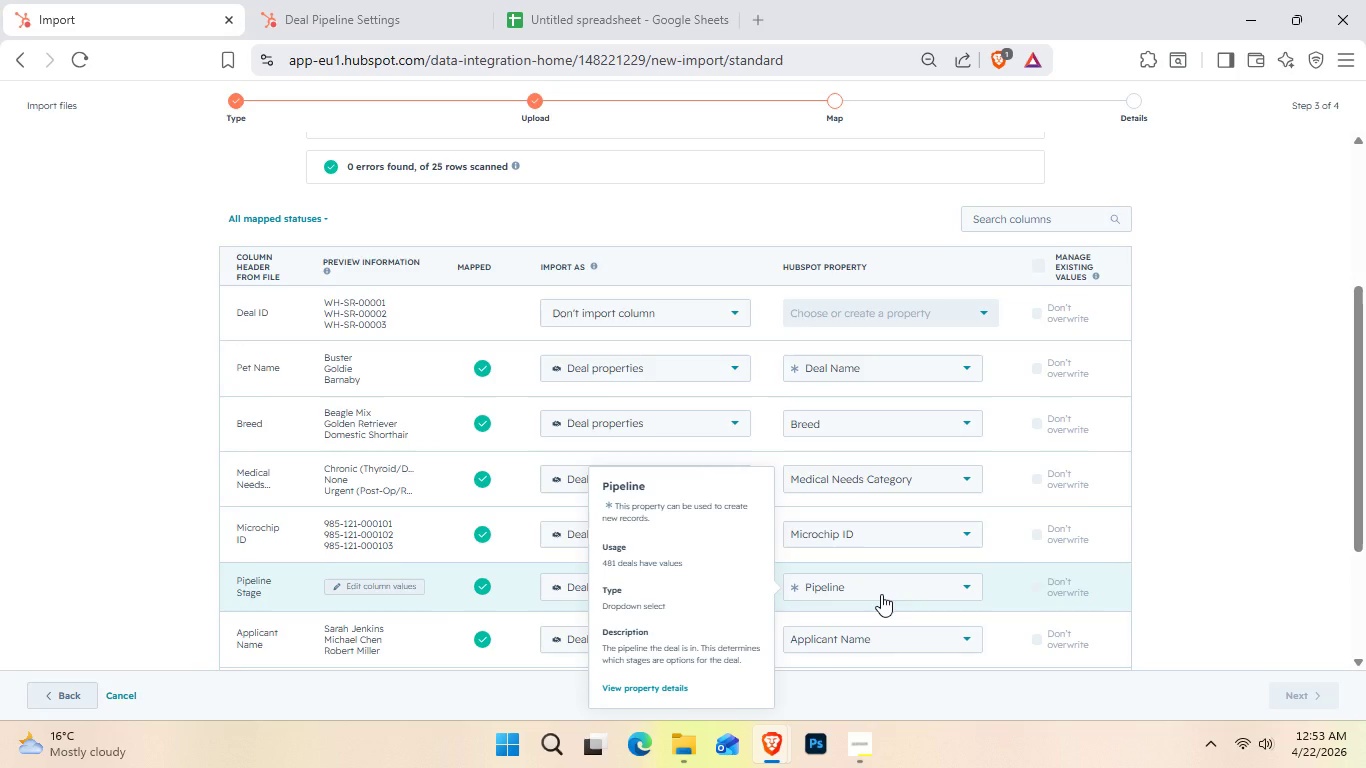 
wait(13.9)
 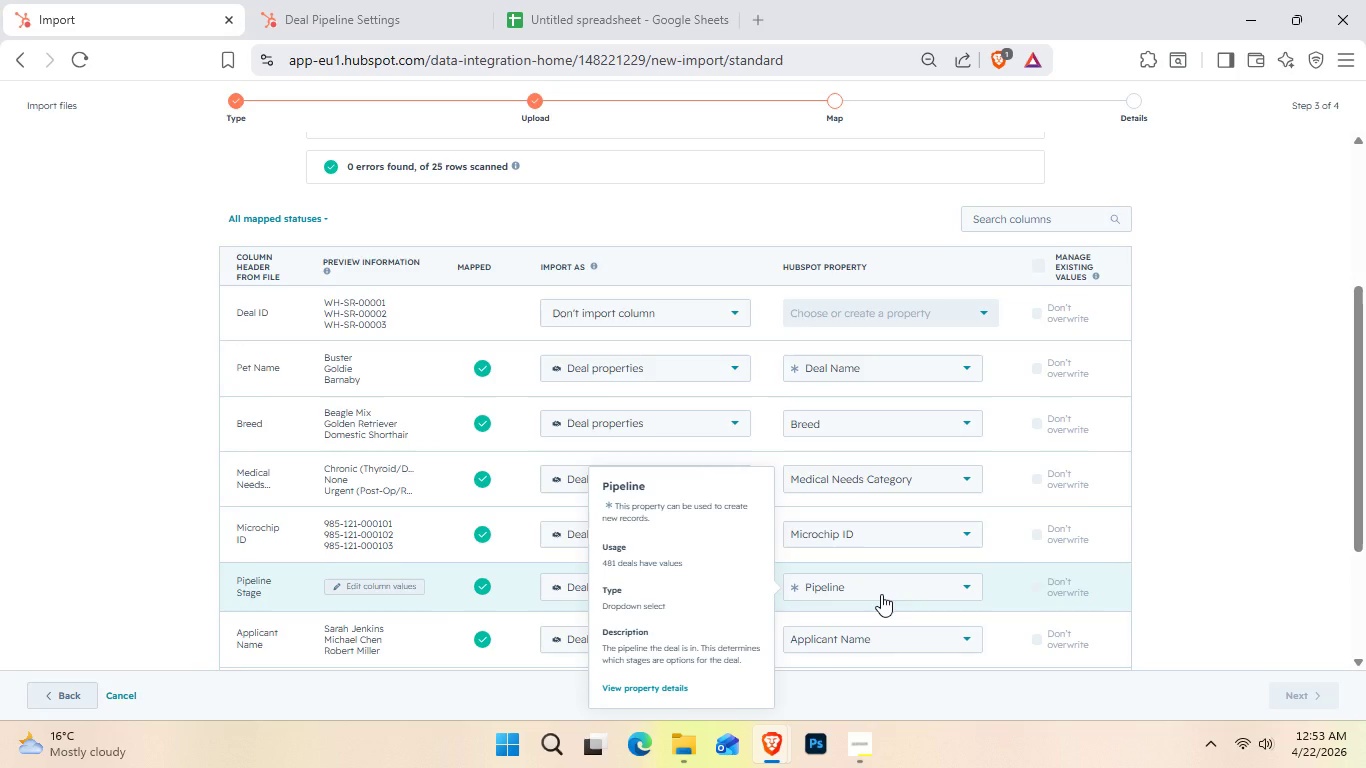 
scroll: coordinate [881, 594], scroll_direction: down, amount: 1.0
 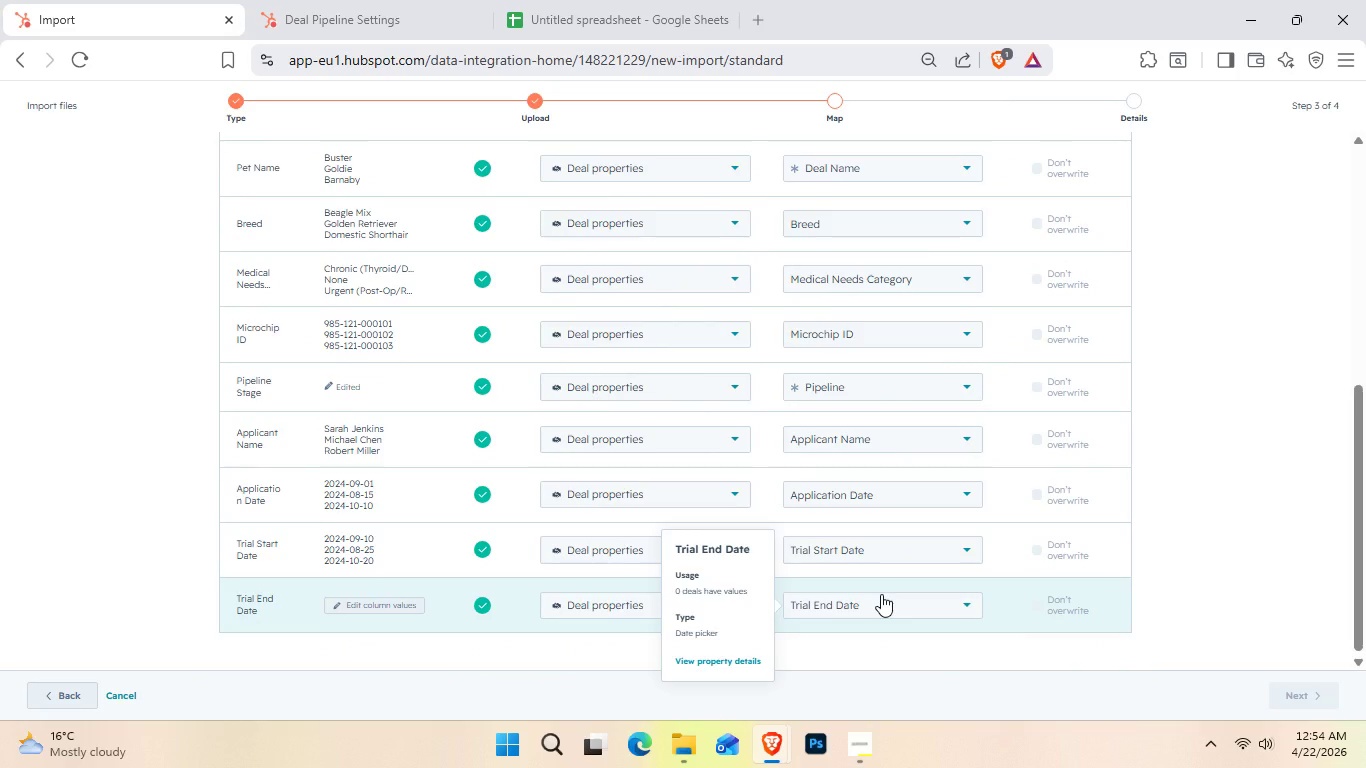 
scroll: coordinate [881, 593], scroll_direction: up, amount: 1.0
 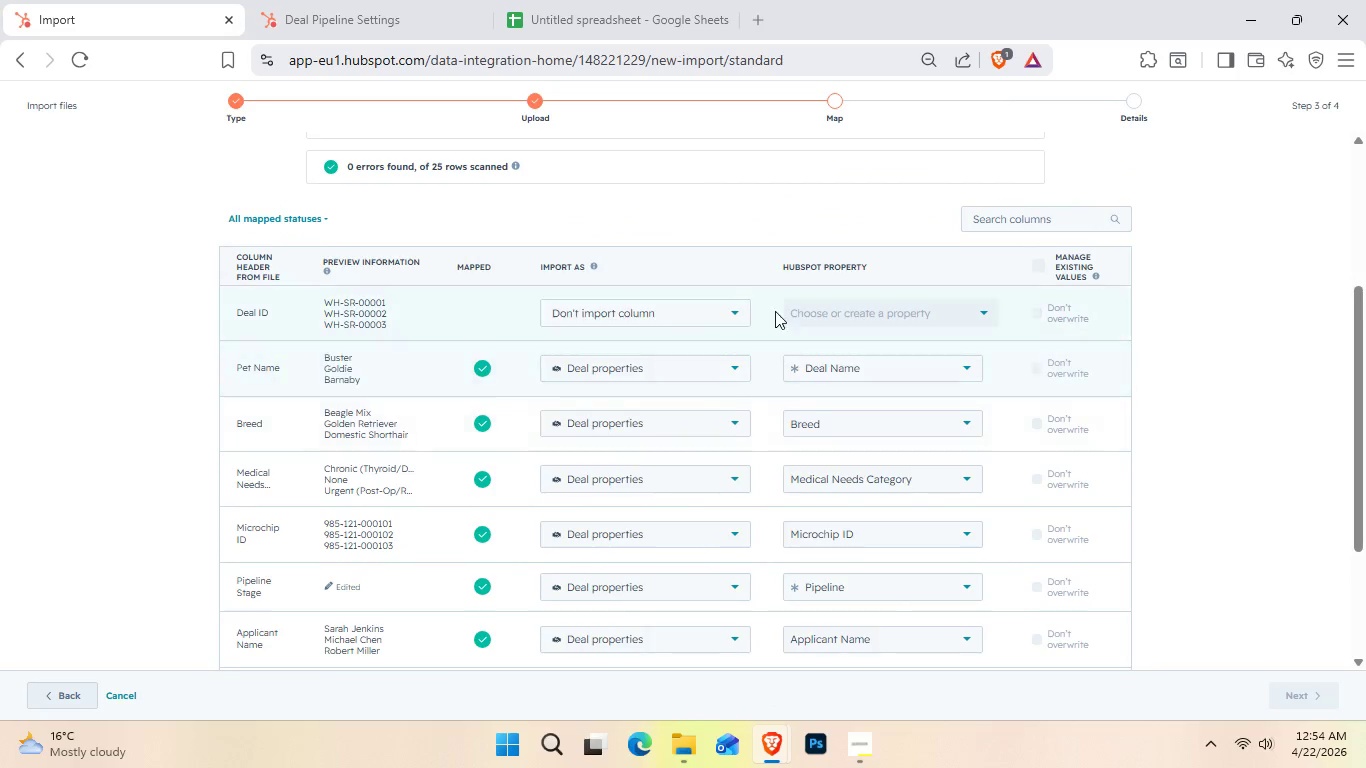 
left_click([736, 316])
 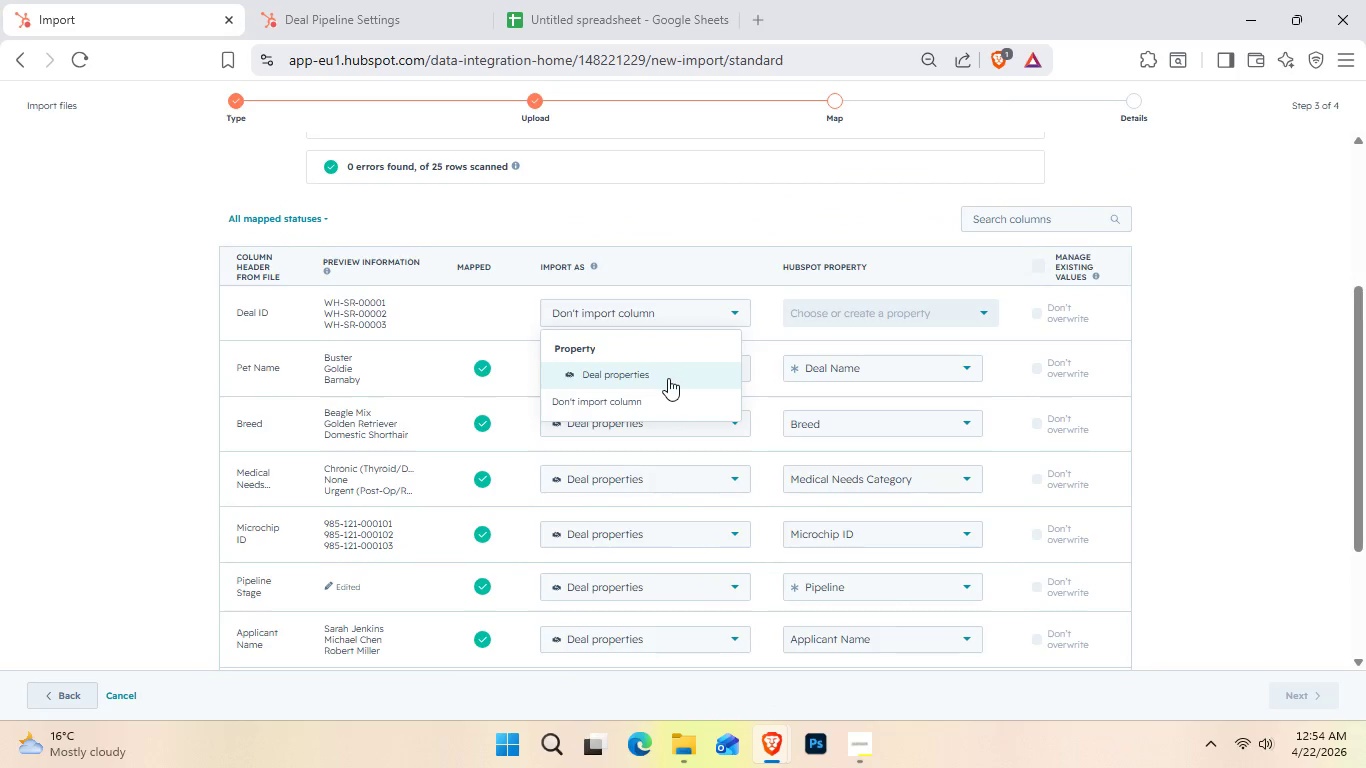 
left_click([668, 378])
 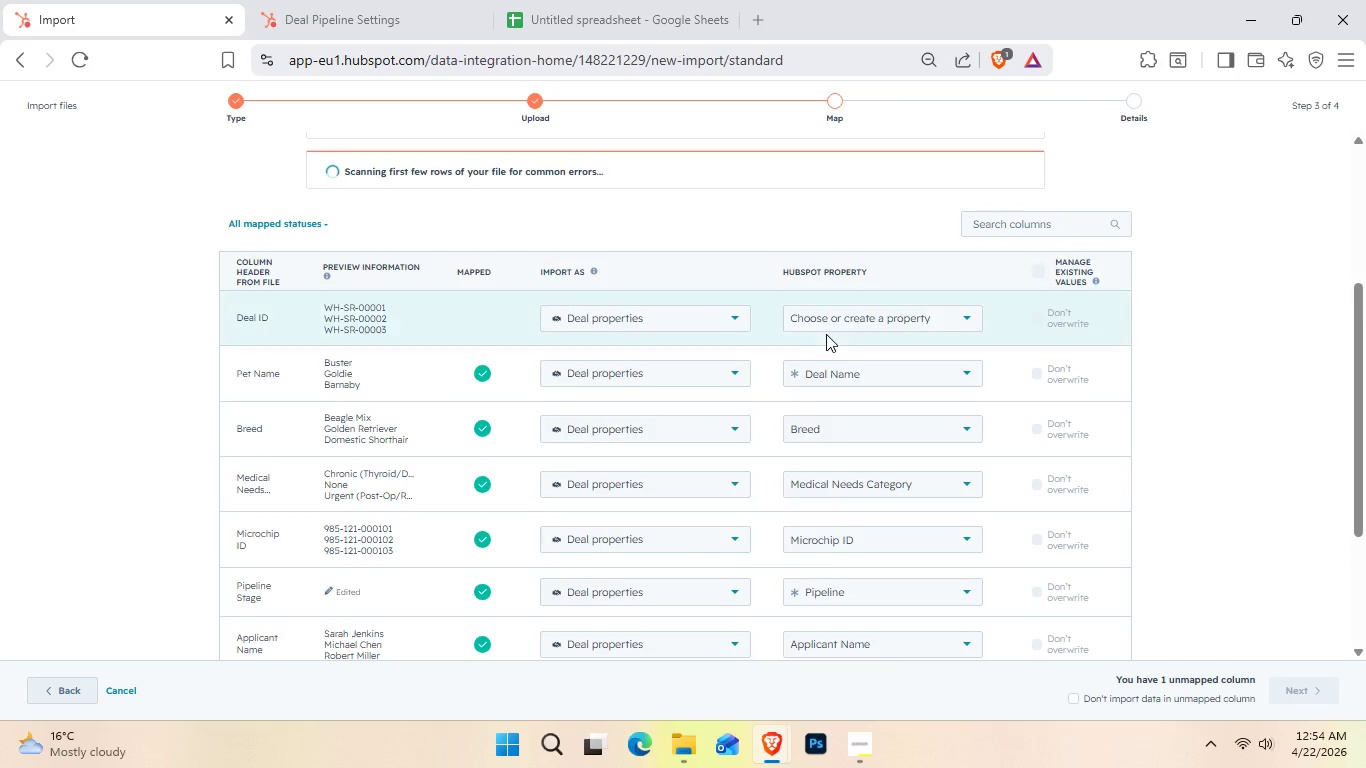 
left_click([832, 328])
 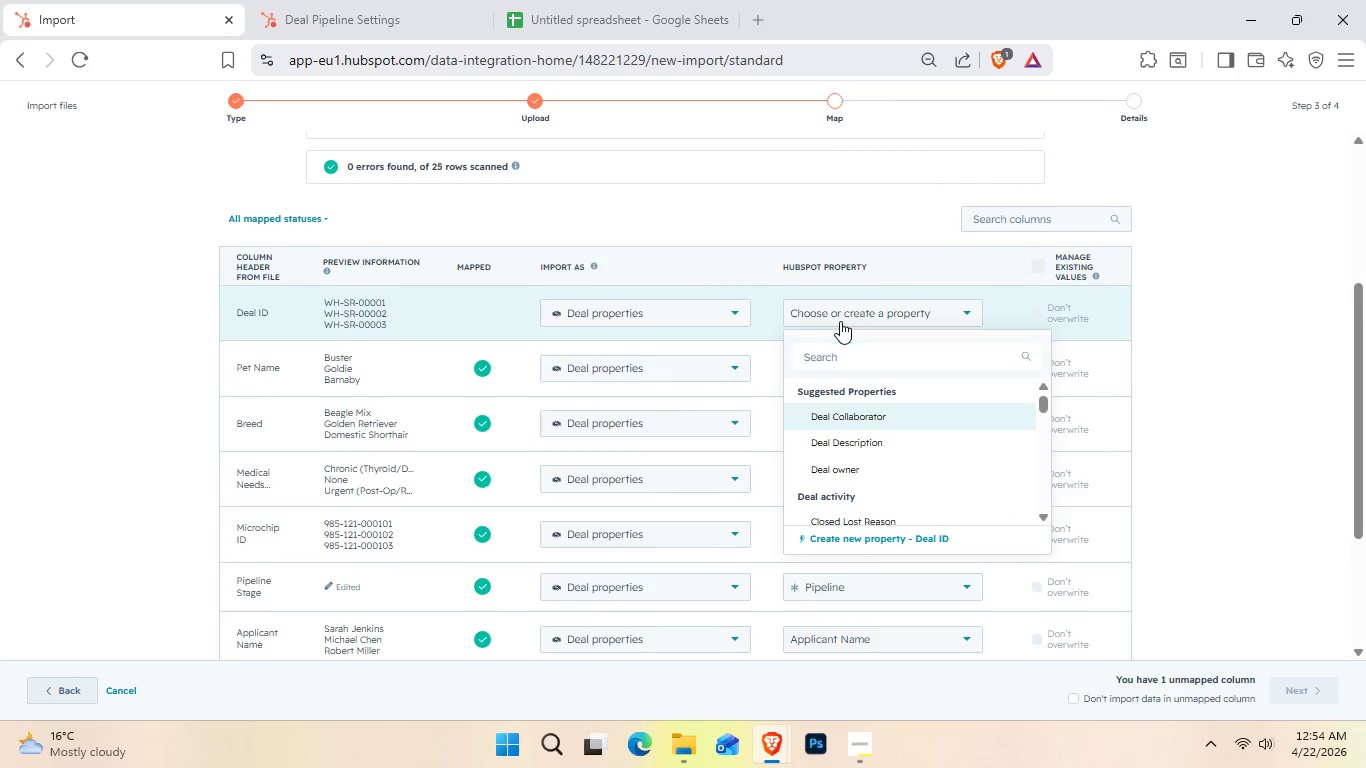 
double_click([840, 321])
 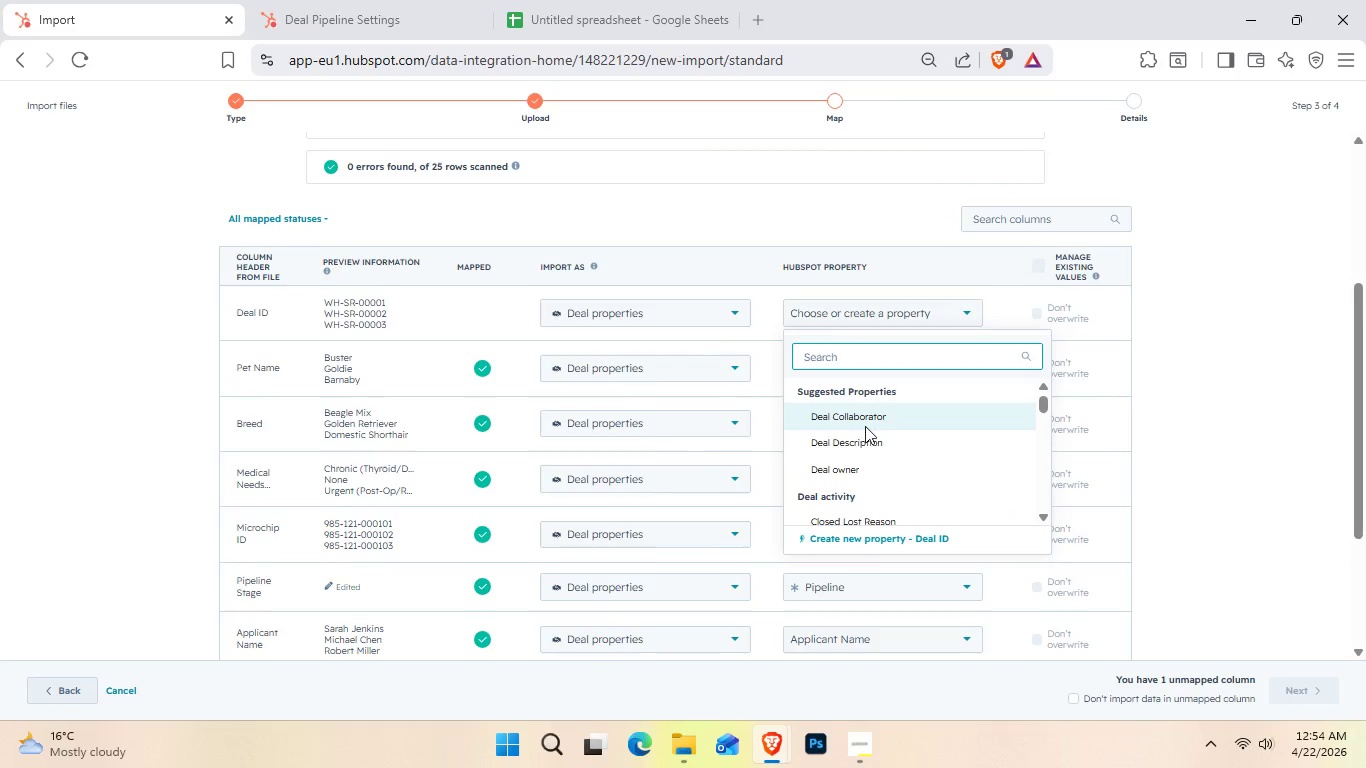 
scroll: coordinate [865, 426], scroll_direction: none, amount: 0.0
 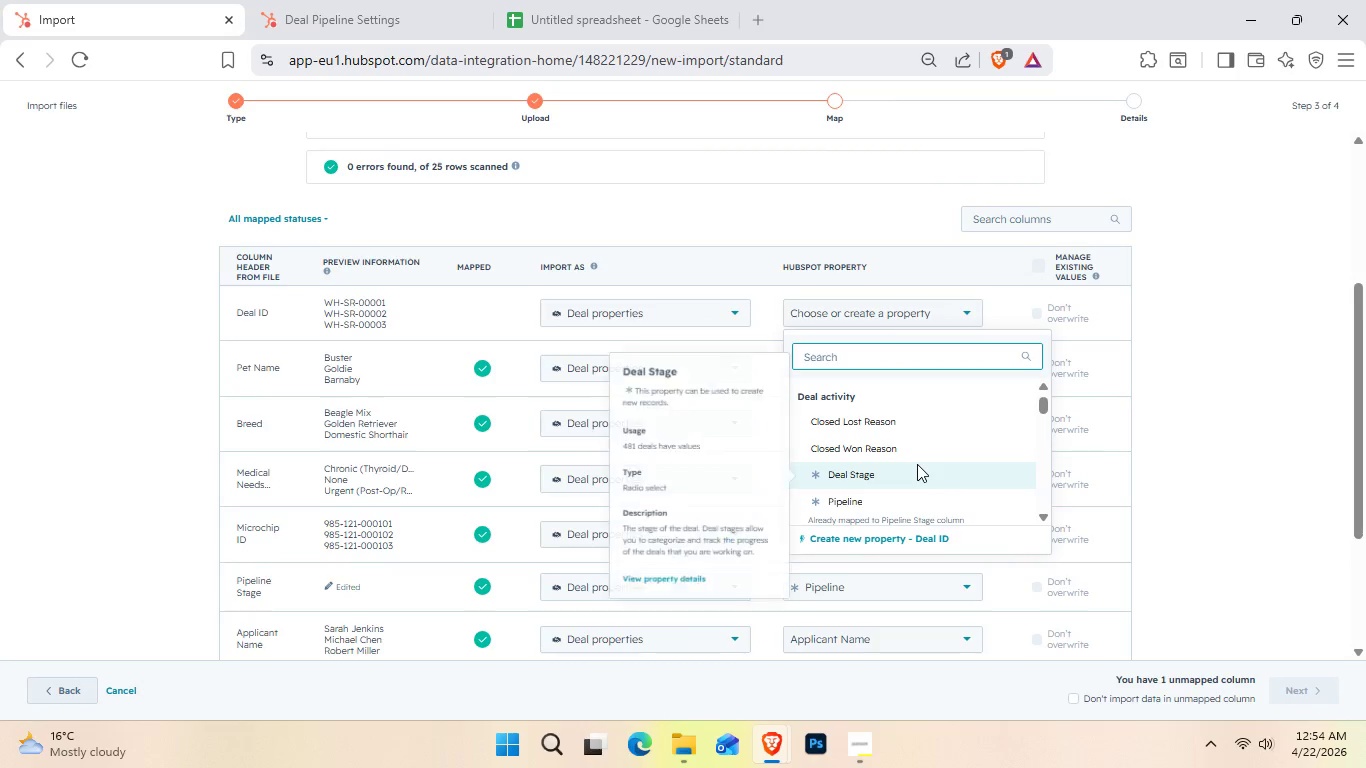 
left_click([920, 464])
 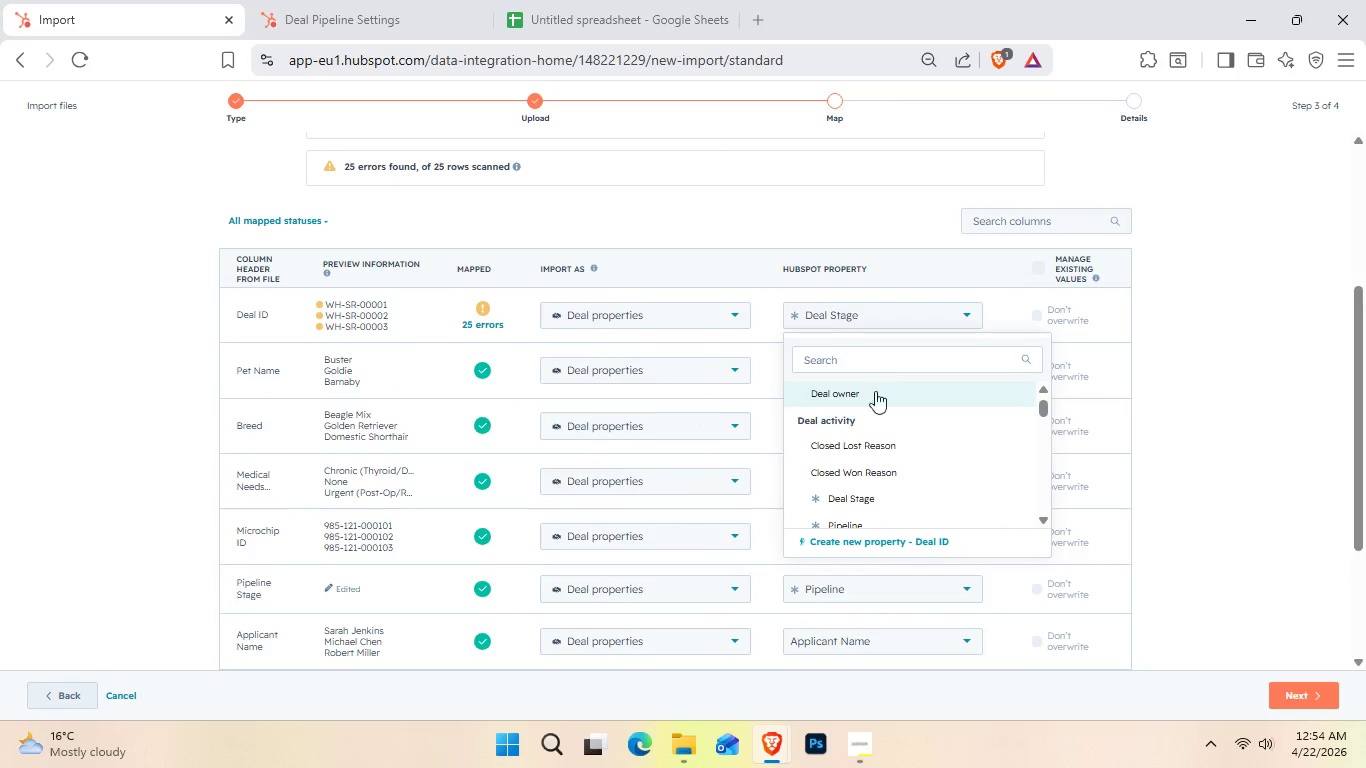 
left_click([709, 322])
 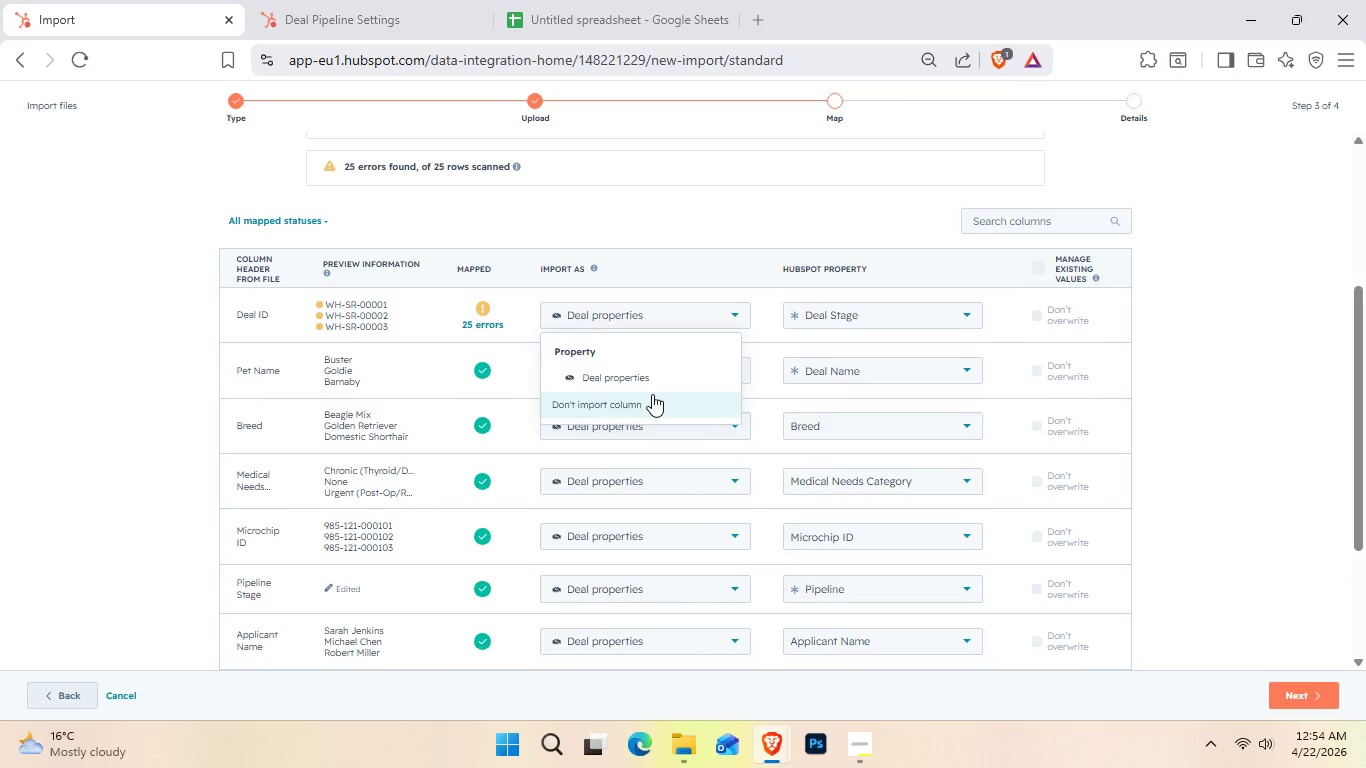 
left_click([652, 394])
 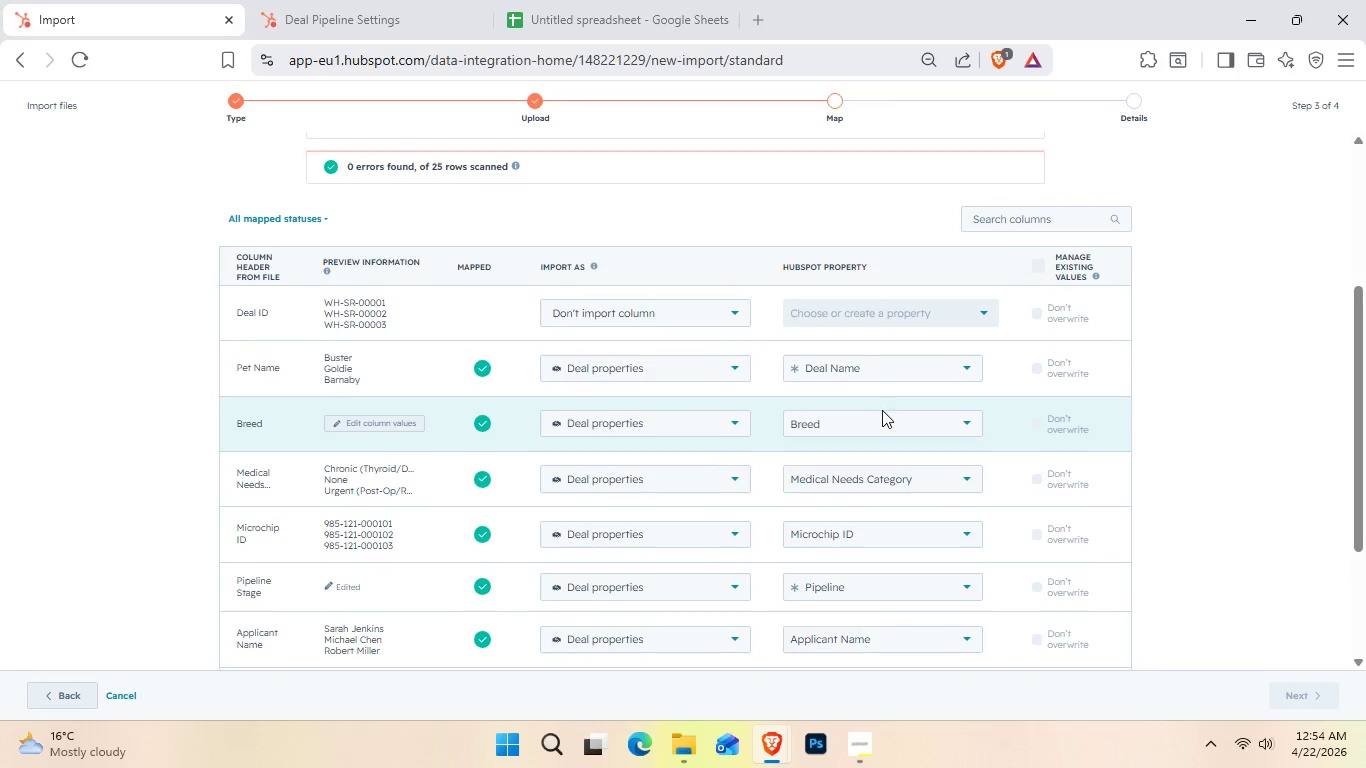 
scroll: coordinate [590, 419], scroll_direction: up, amount: 1.0
 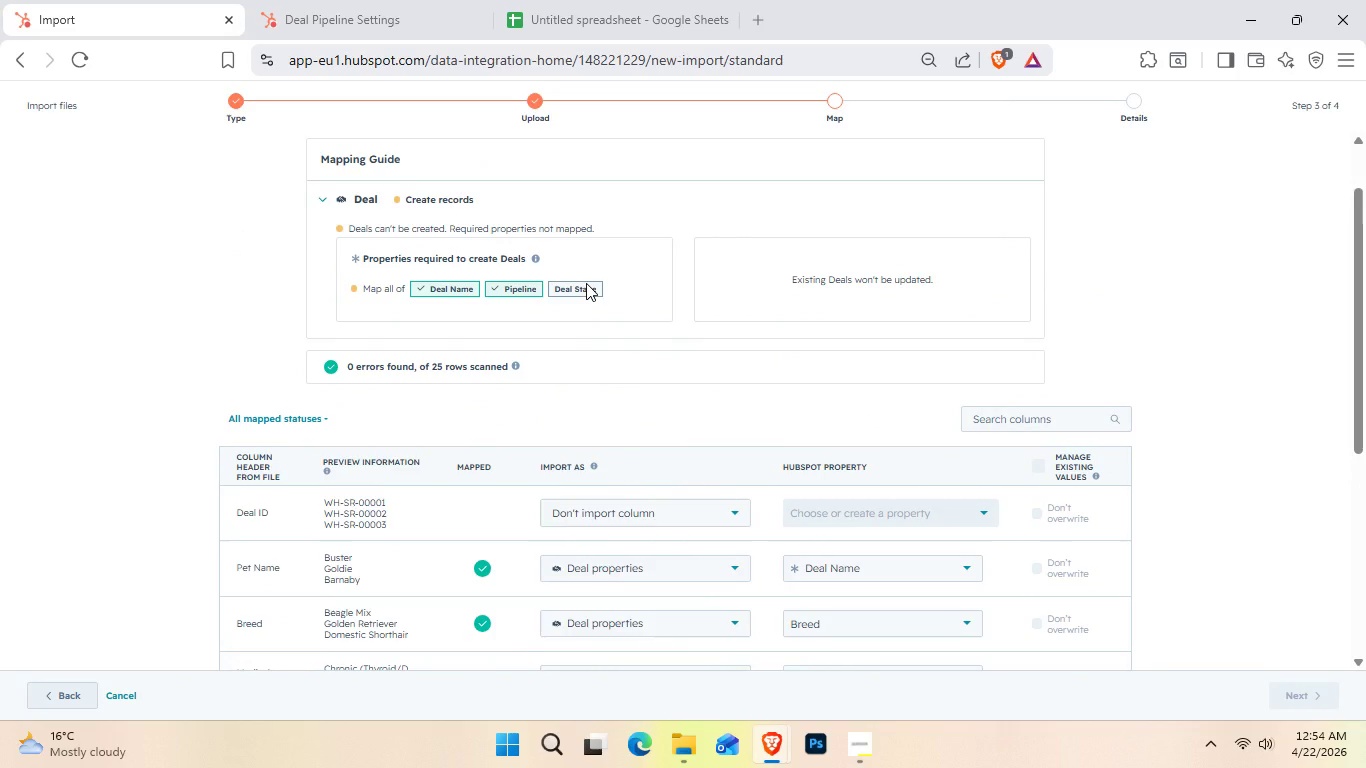 
wait(19.69)
 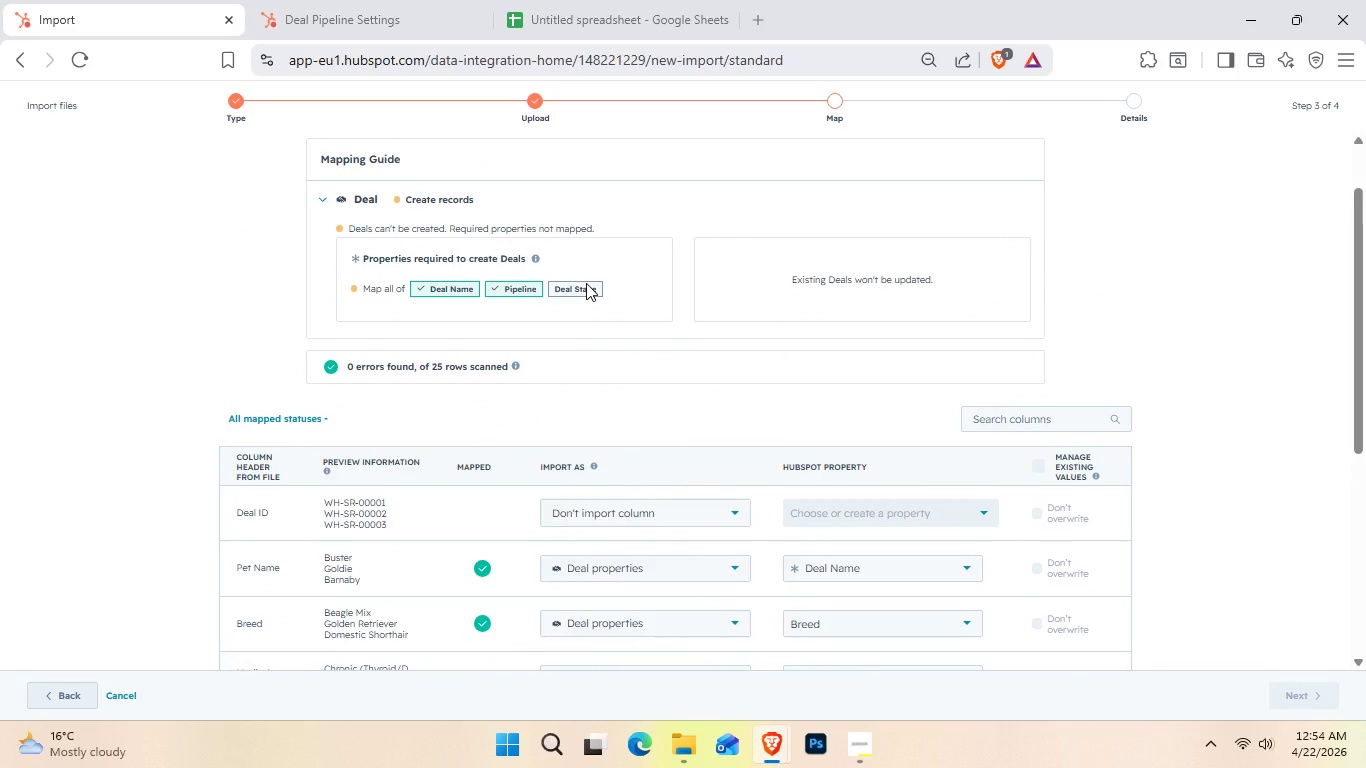 
mouse_move([1299, 703])
 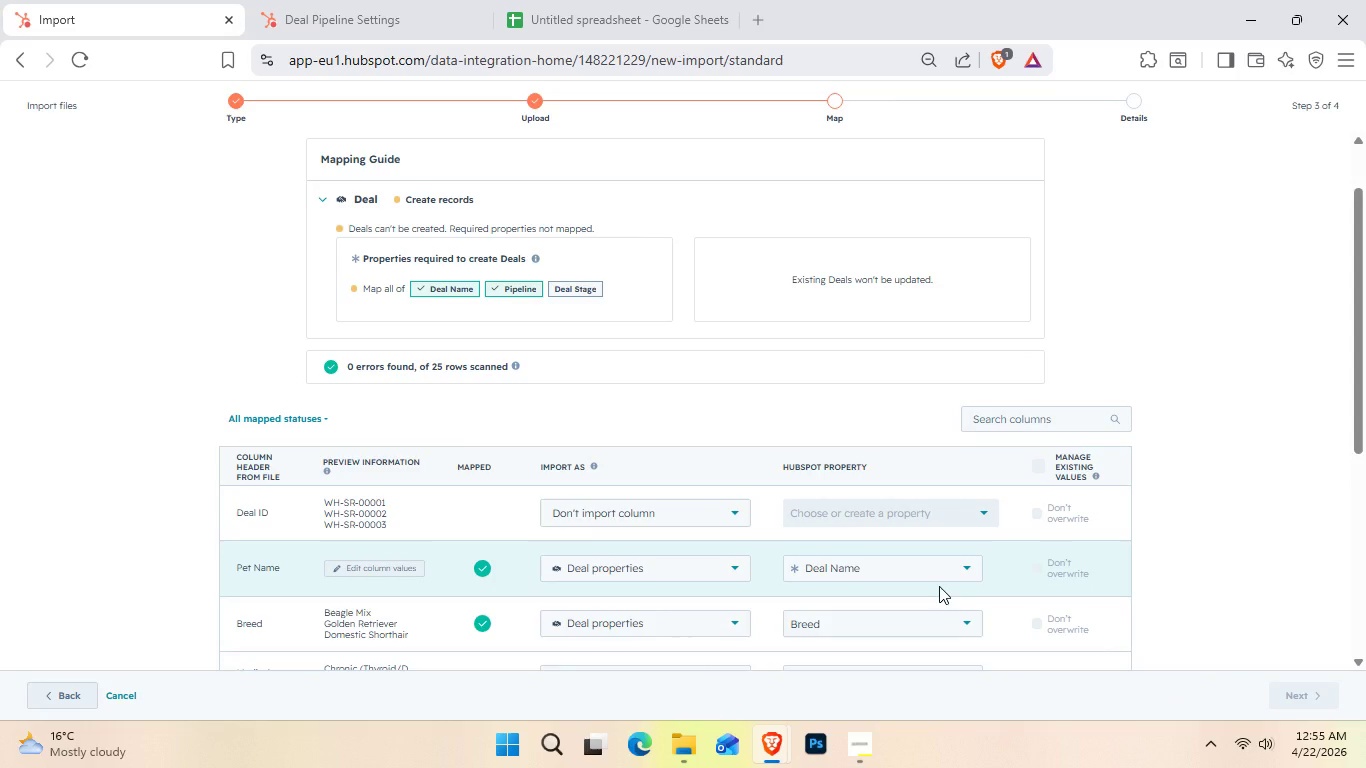 
wait(76.12)
 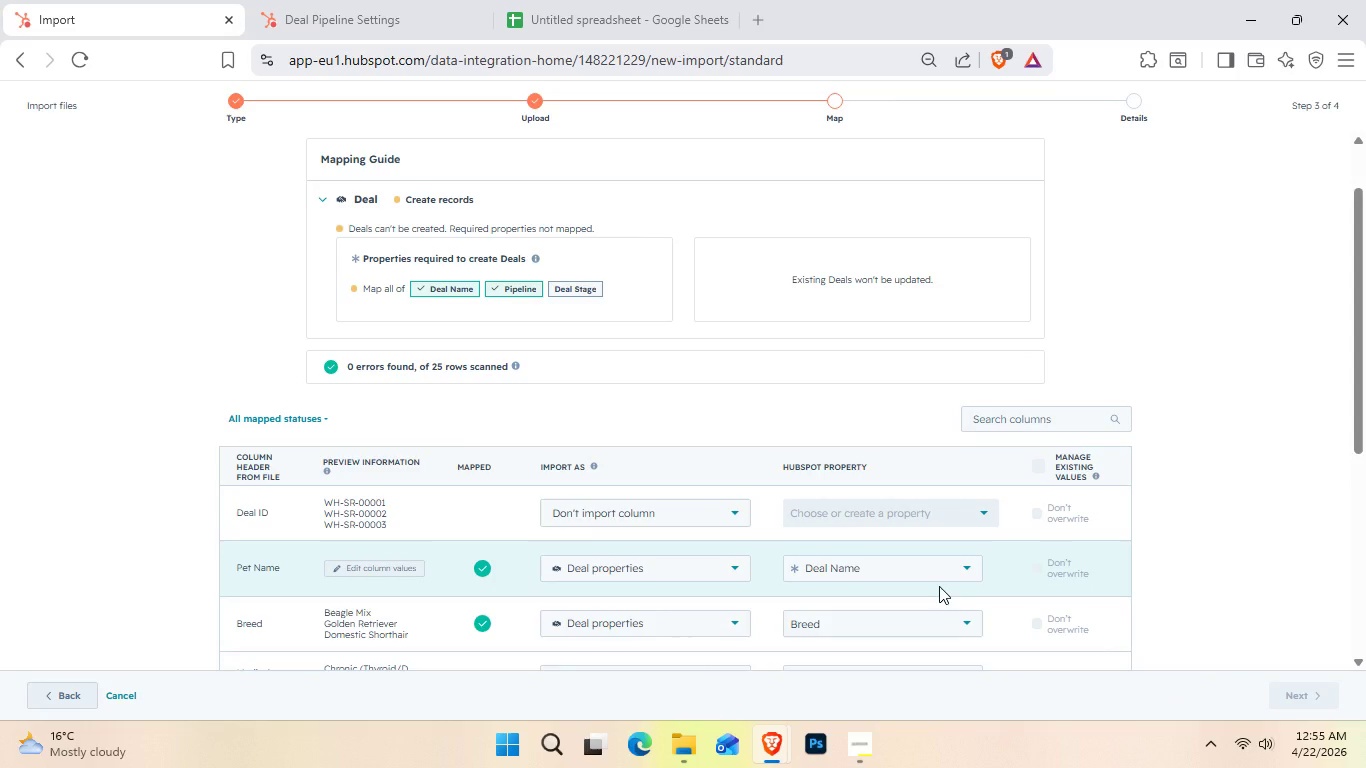 
scroll: coordinate [938, 586], scroll_direction: up, amount: 1.0
 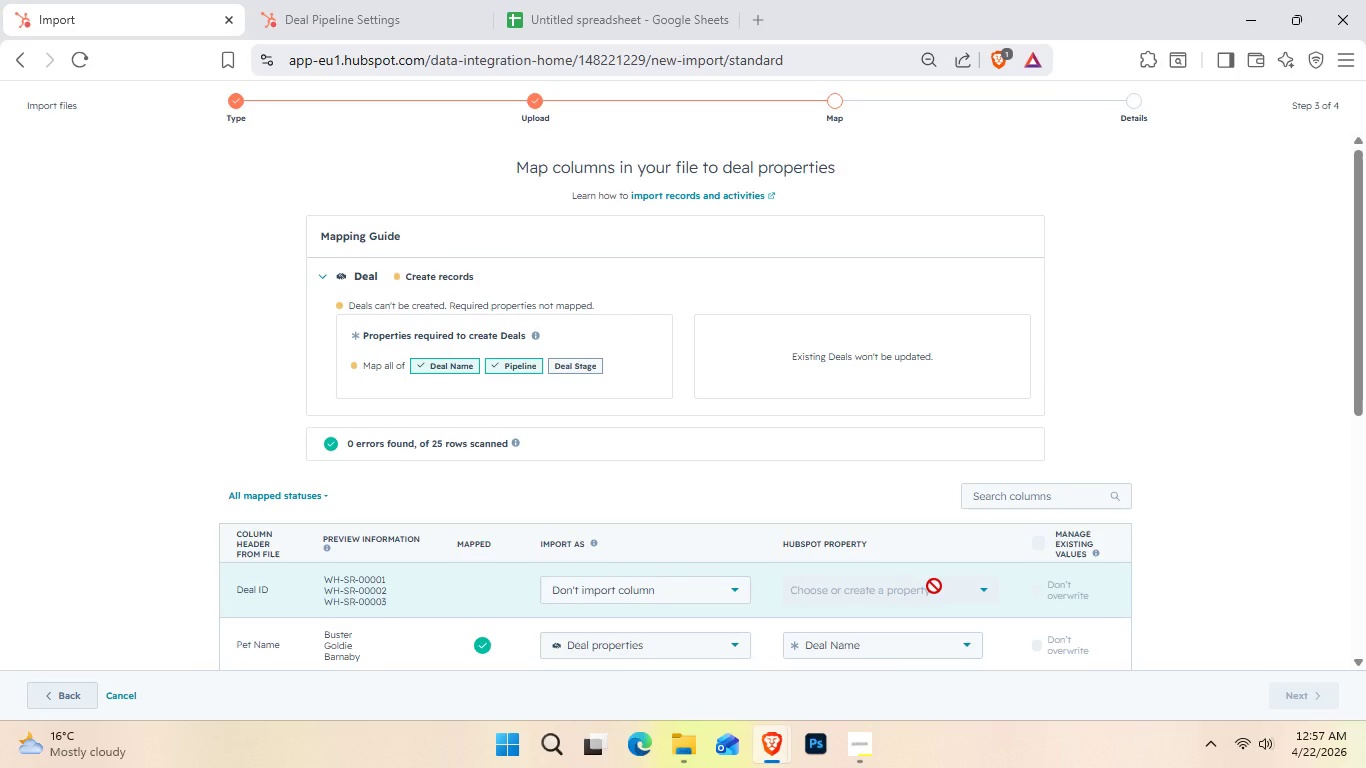 
wait(117.68)
 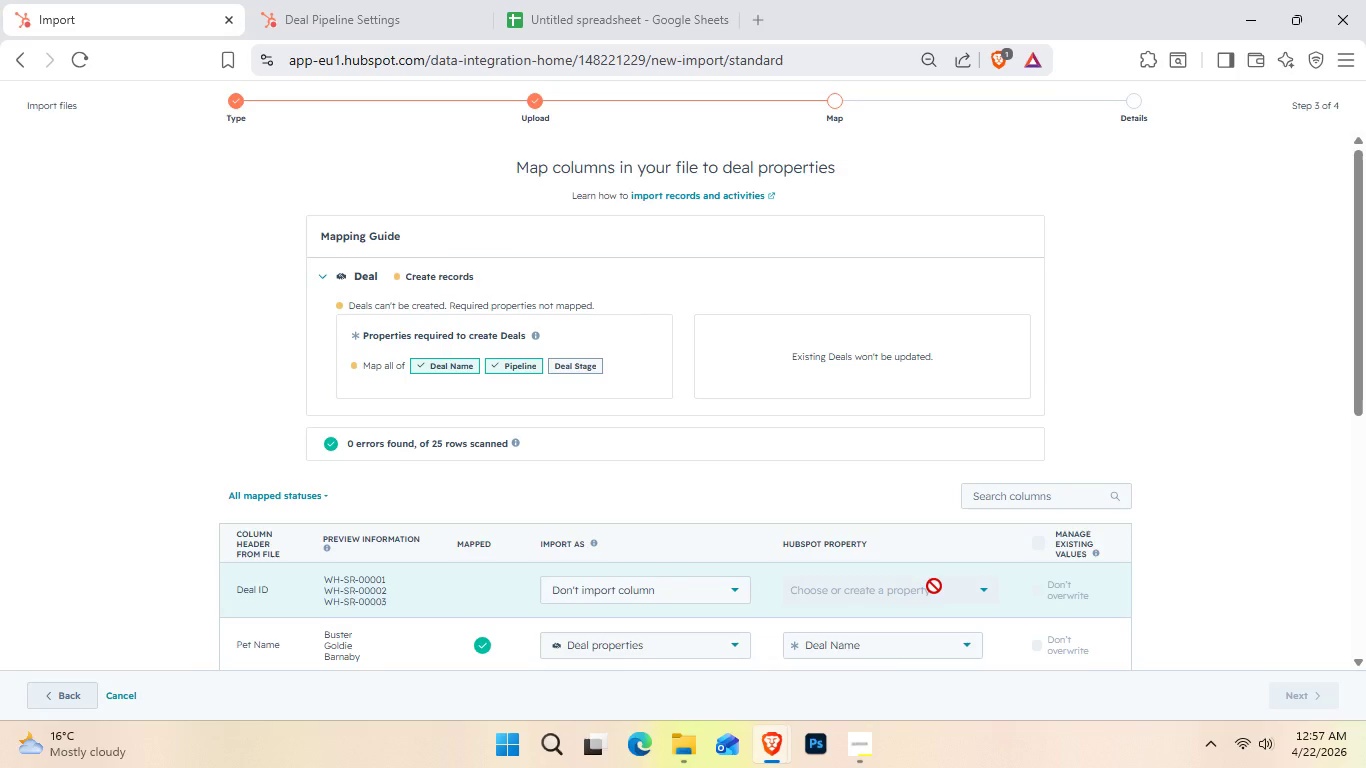 
scroll: coordinate [683, 497], scroll_direction: none, amount: 0.0
 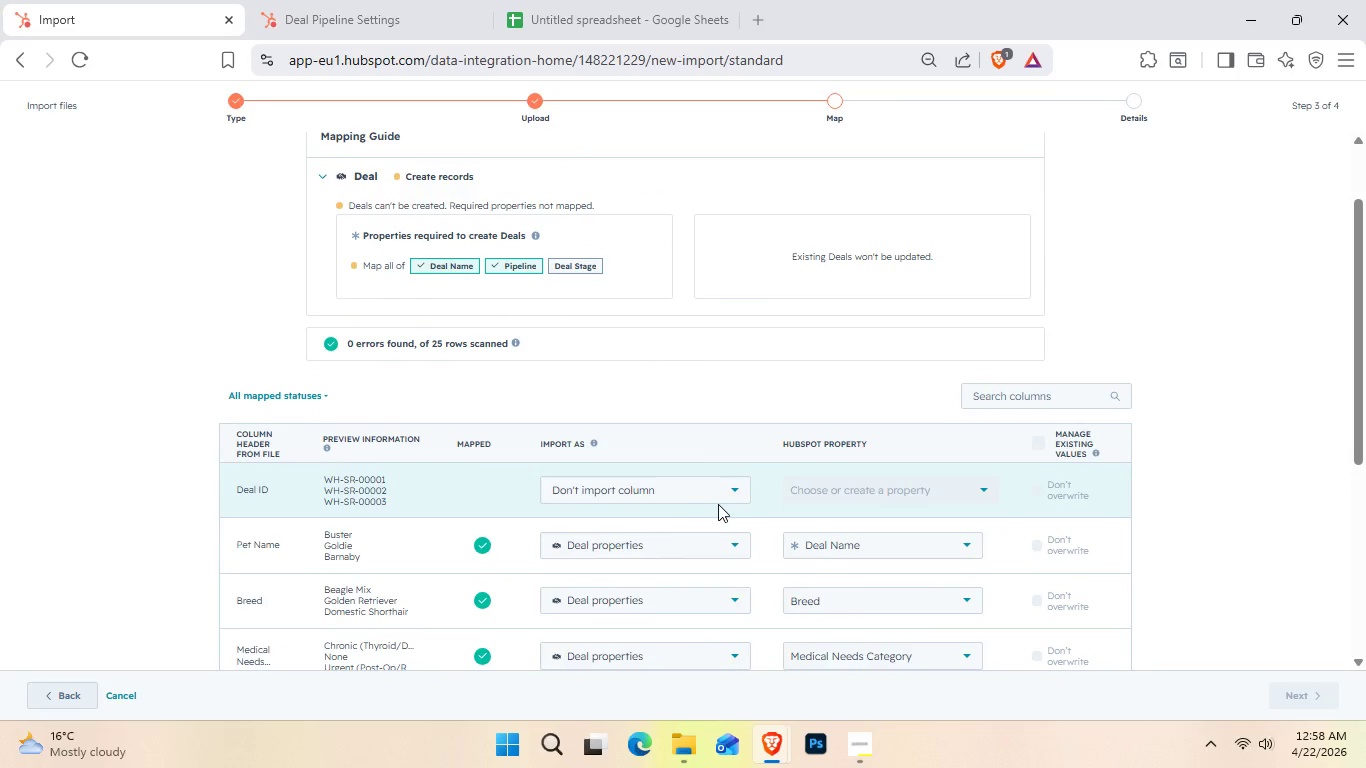 
scroll: coordinate [718, 504], scroll_direction: down, amount: 1.0
 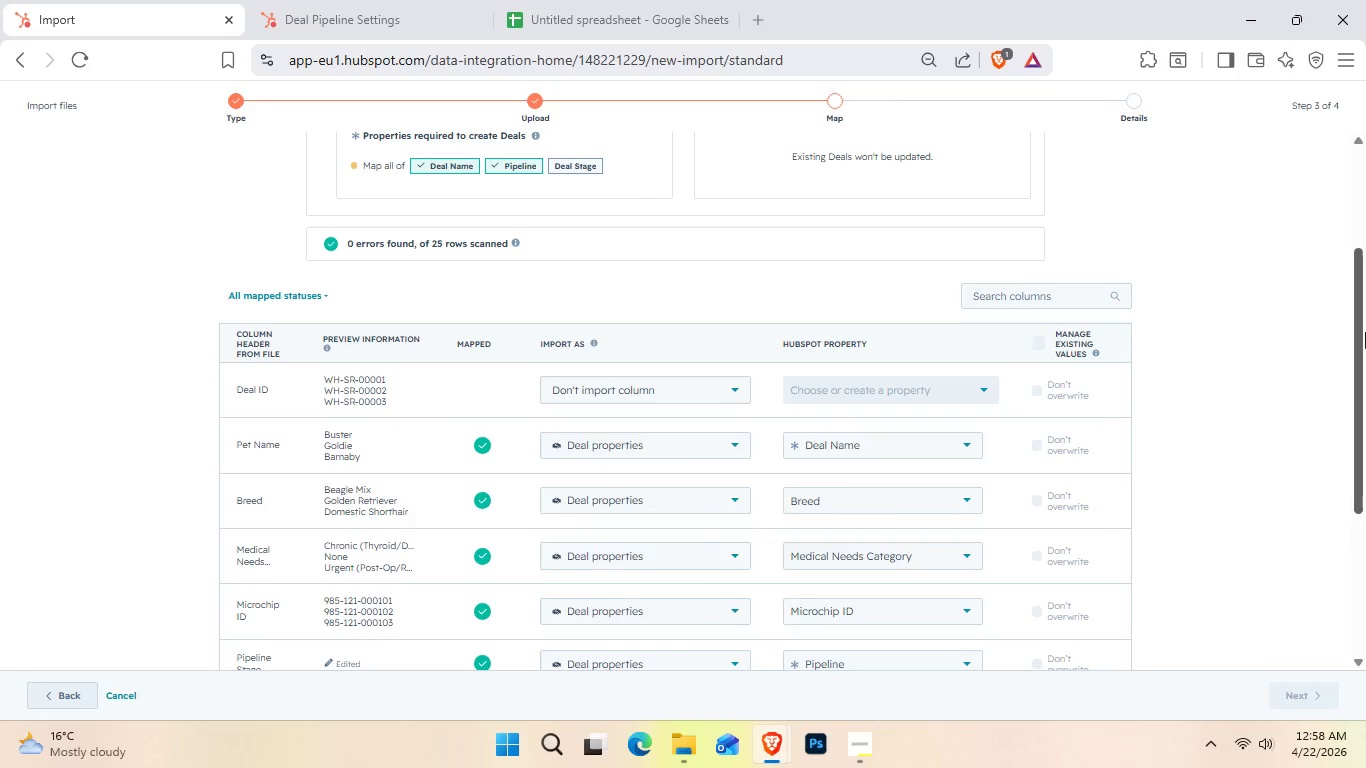 
left_click_drag(start_coordinate=[1365, 363], to_coordinate=[1365, 389])
 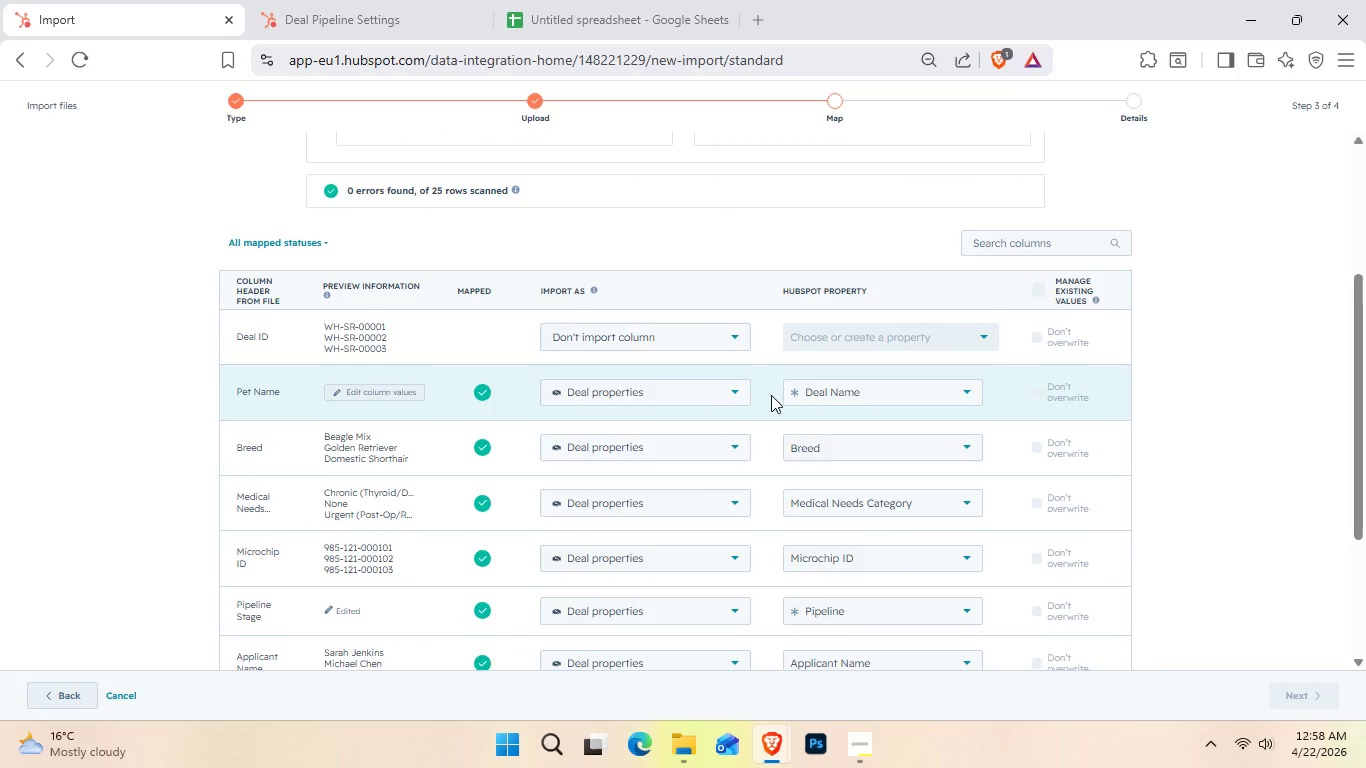 
wait(5.85)
 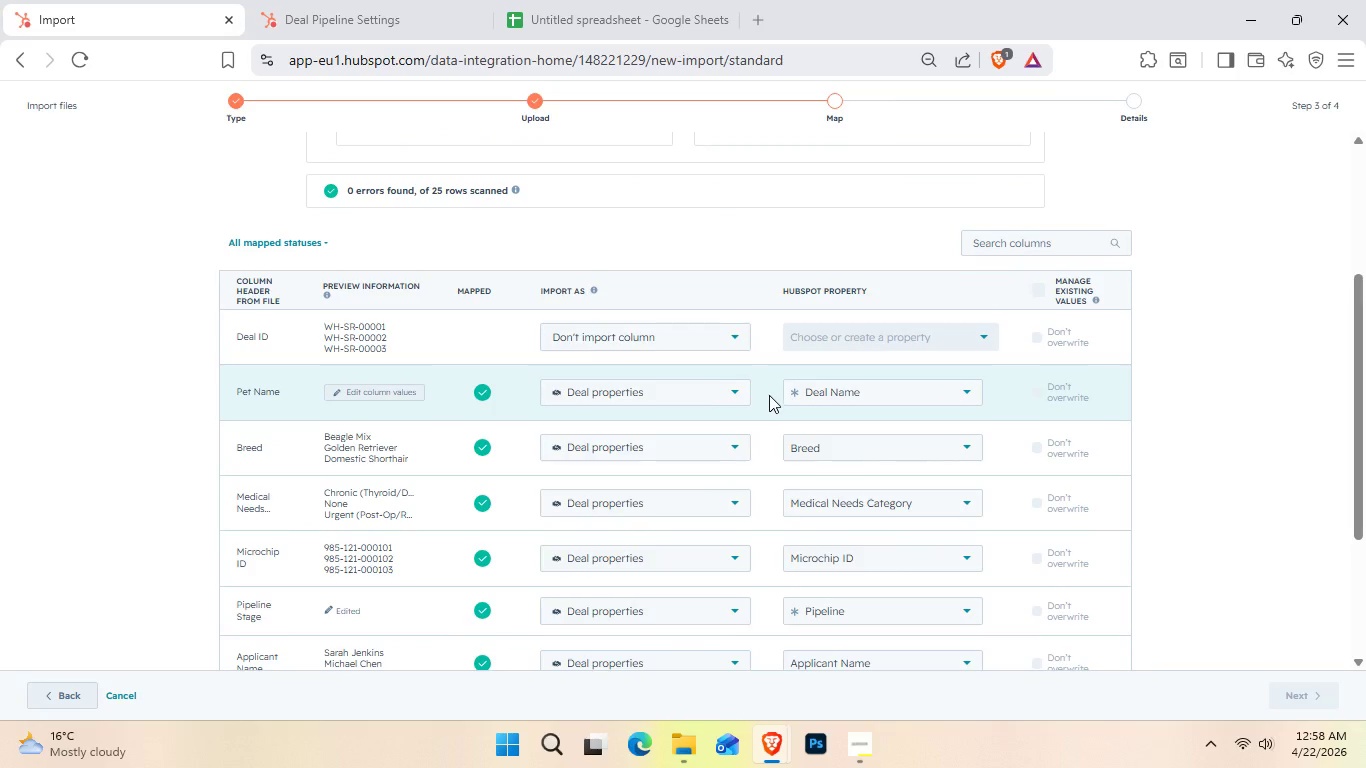 
mouse_move([890, 432])
 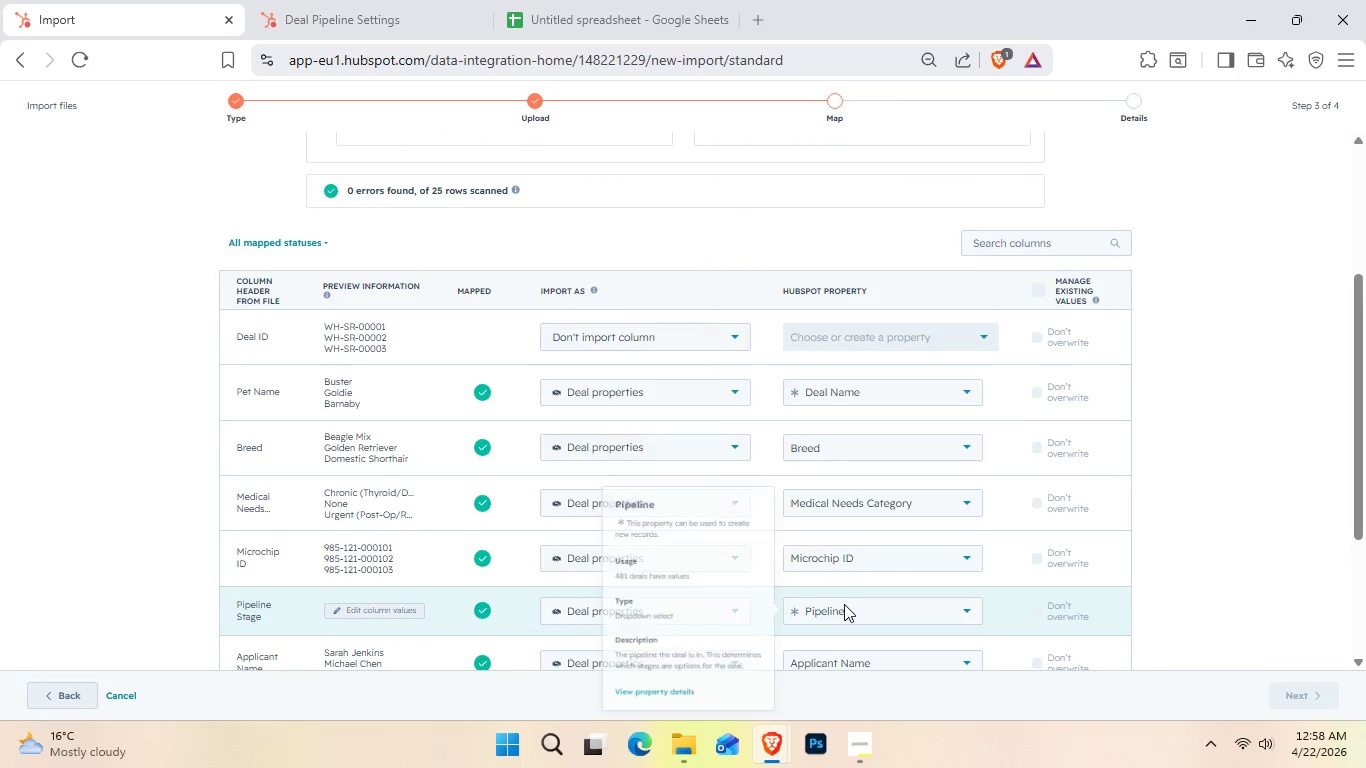 
scroll: coordinate [844, 604], scroll_direction: down, amount: 1.0
 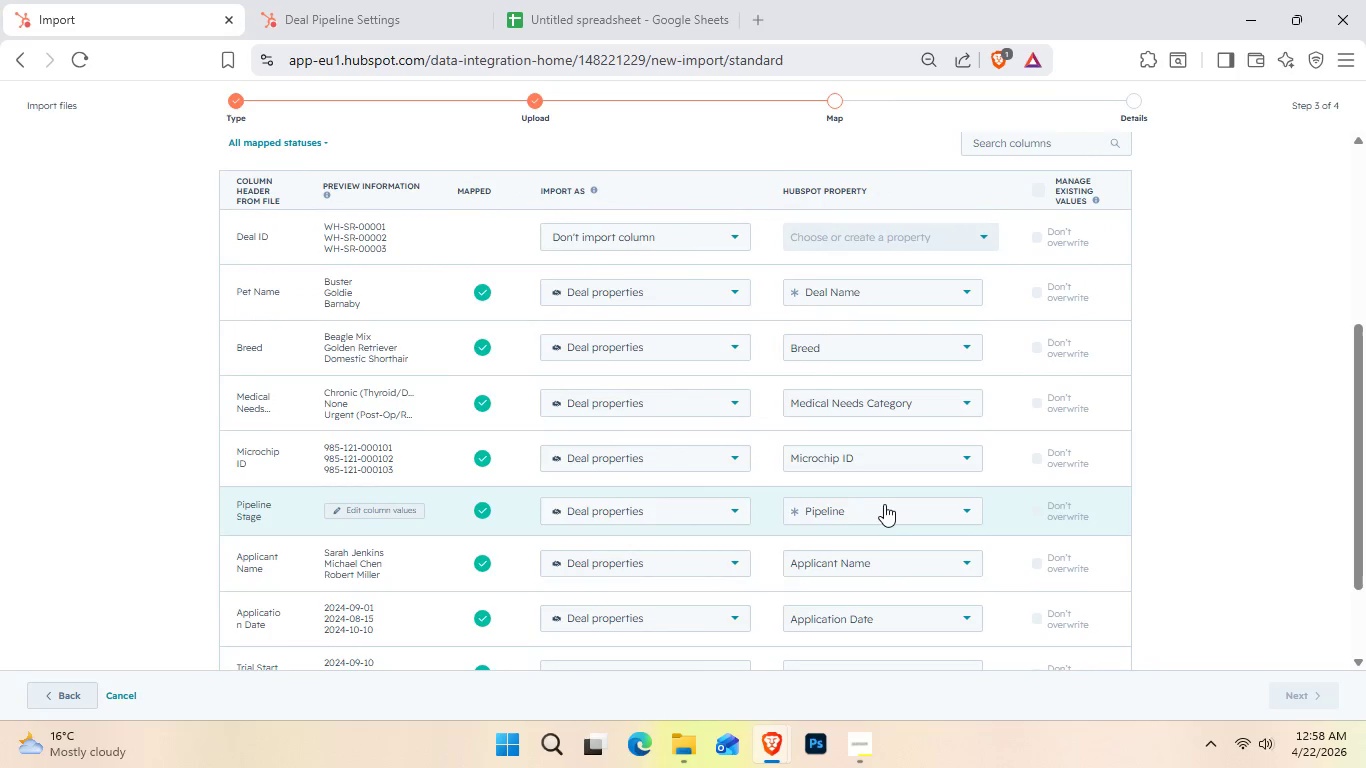 
left_click([888, 508])
 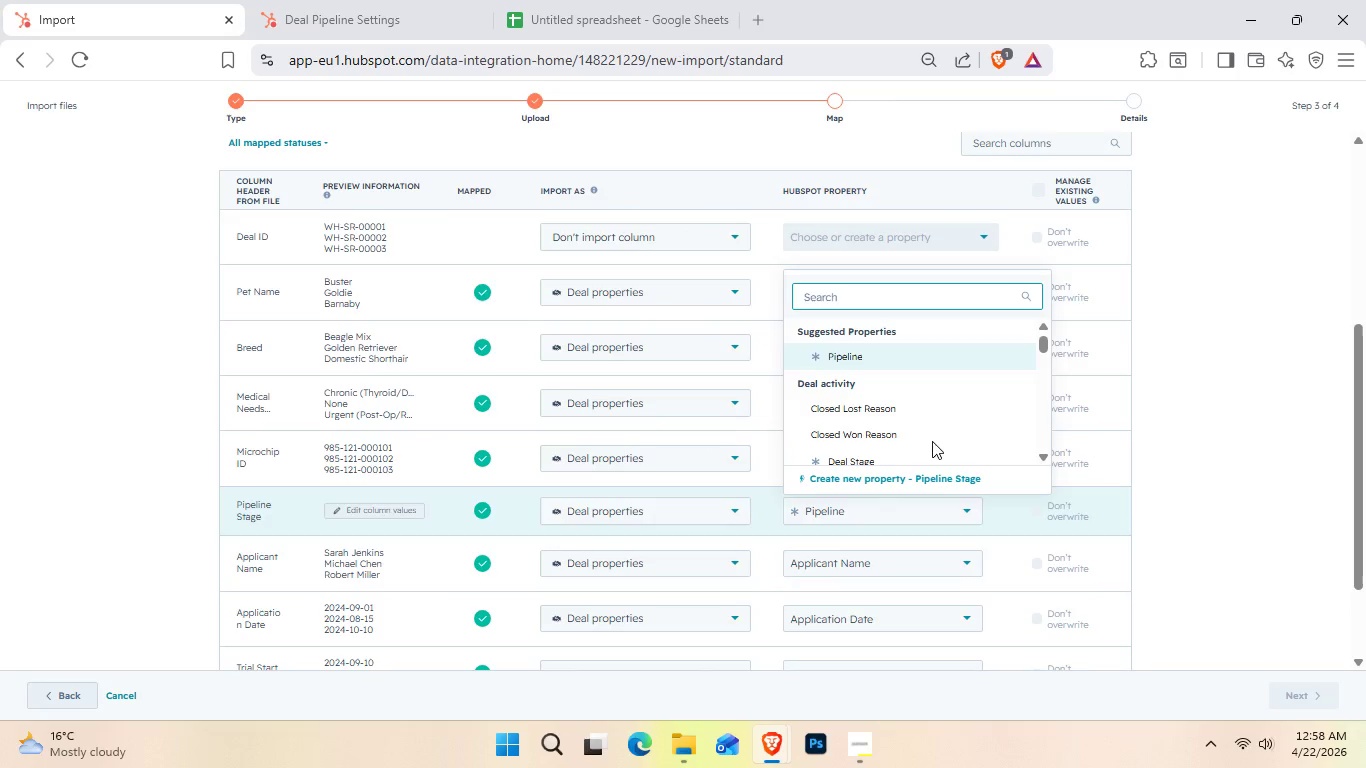 
scroll: coordinate [934, 439], scroll_direction: down, amount: 1.0
 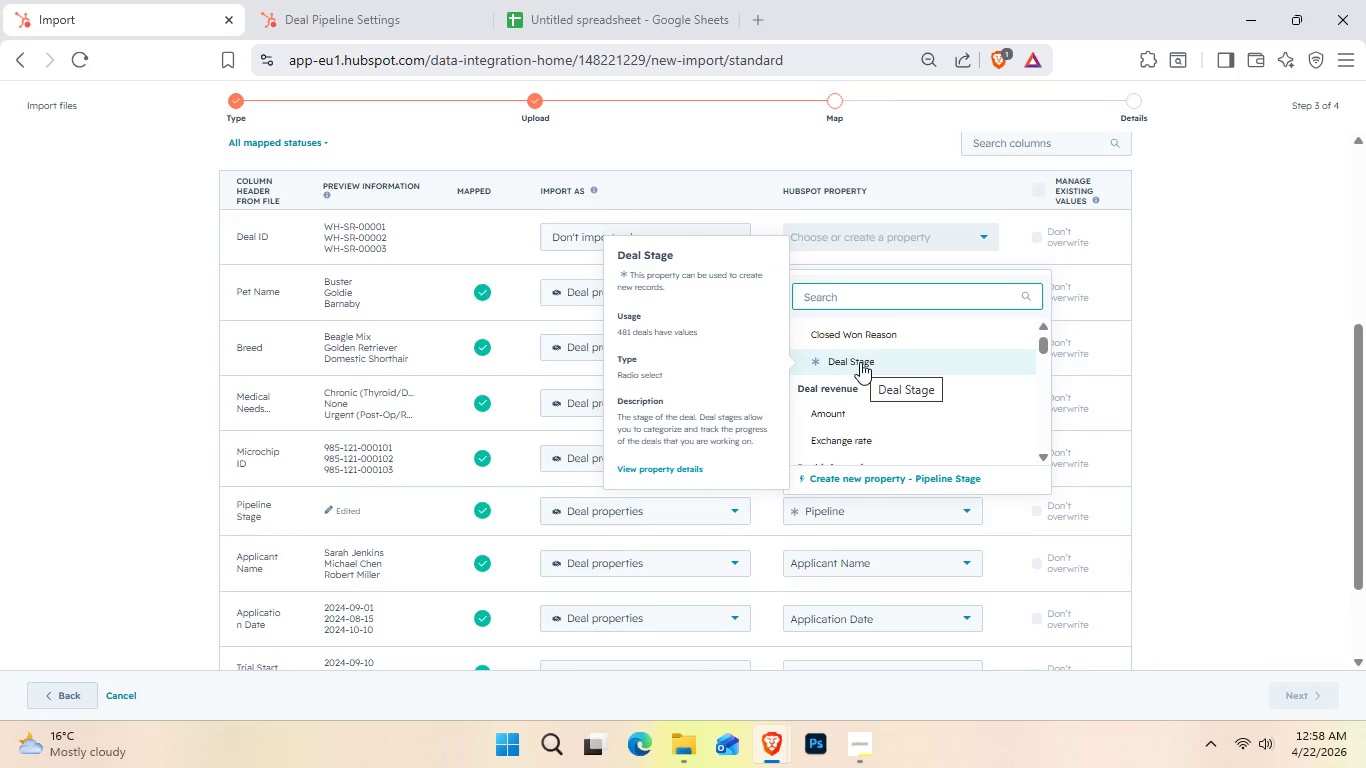 
left_click([860, 362])
 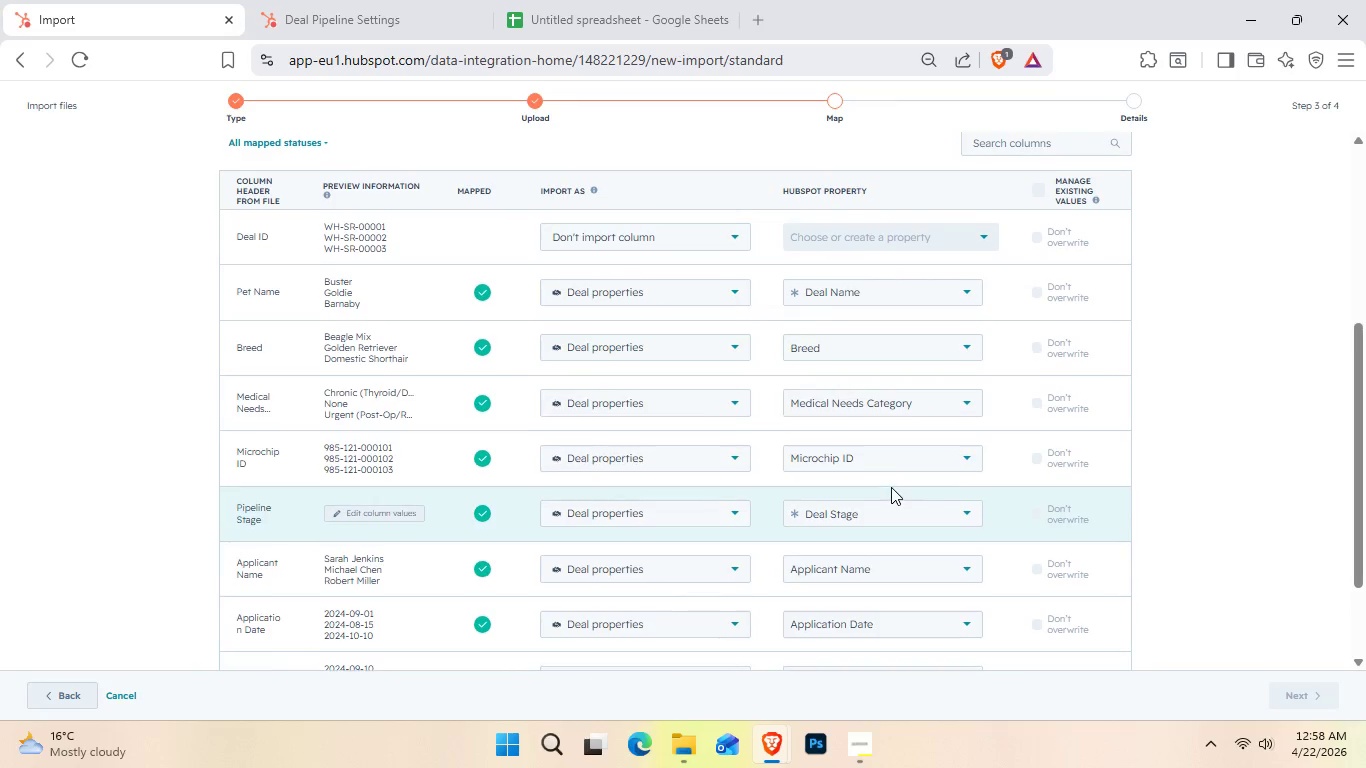 
scroll: coordinate [889, 494], scroll_direction: down, amount: 1.0
 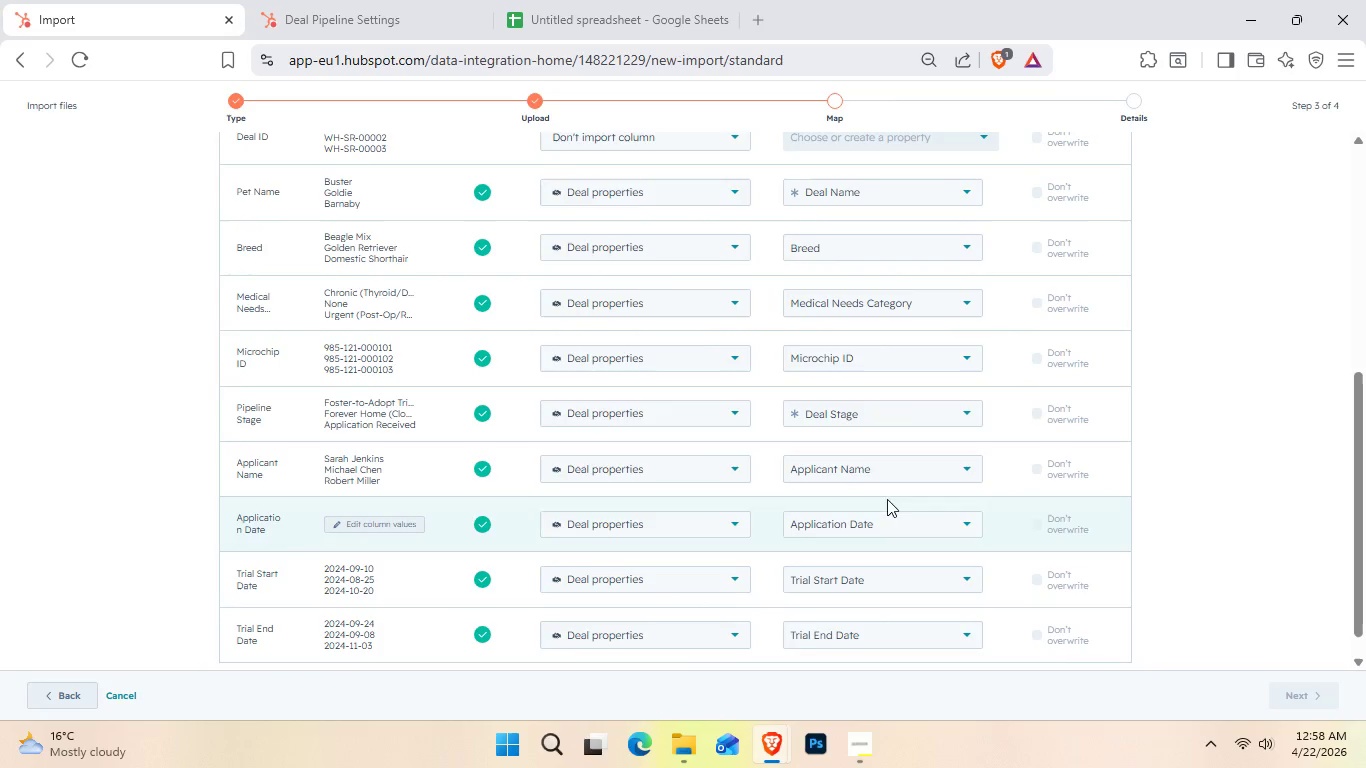 
mouse_move([860, 519])
 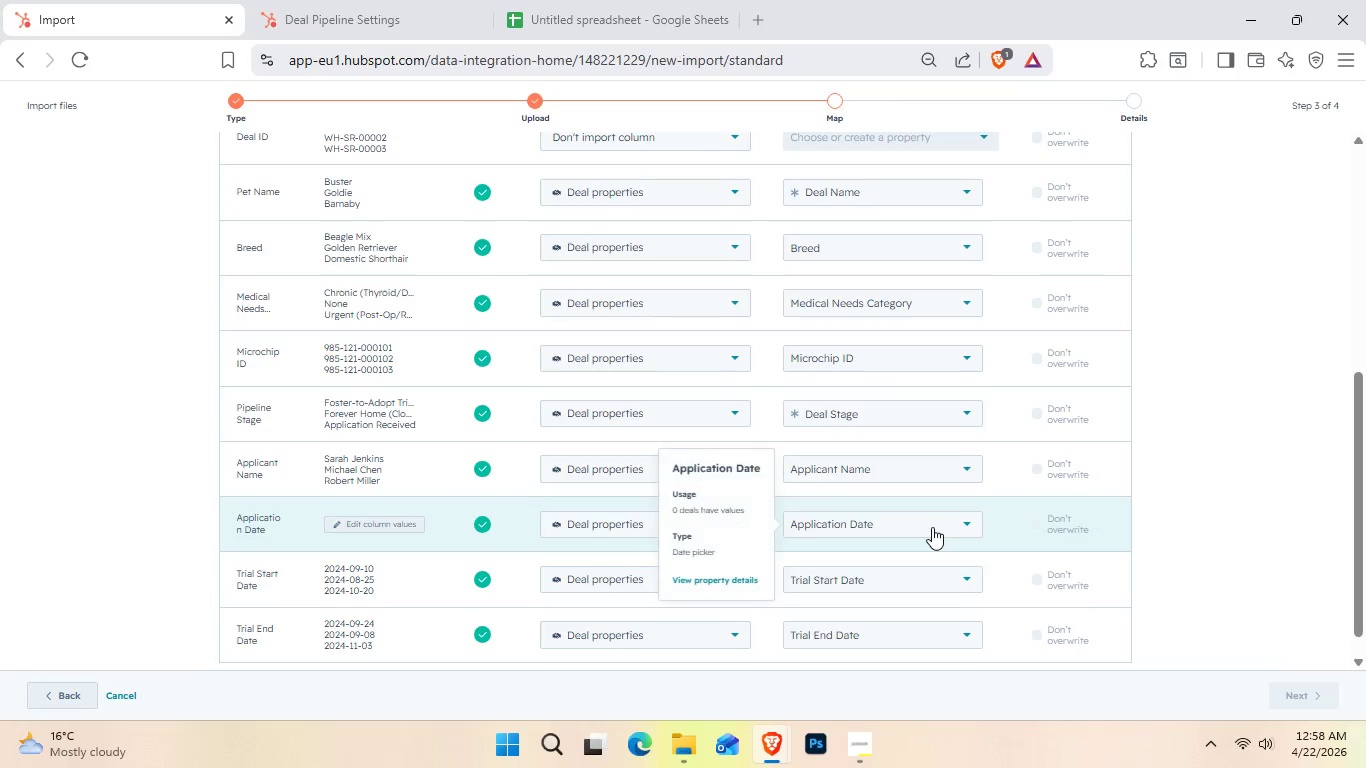 
left_click([932, 528])